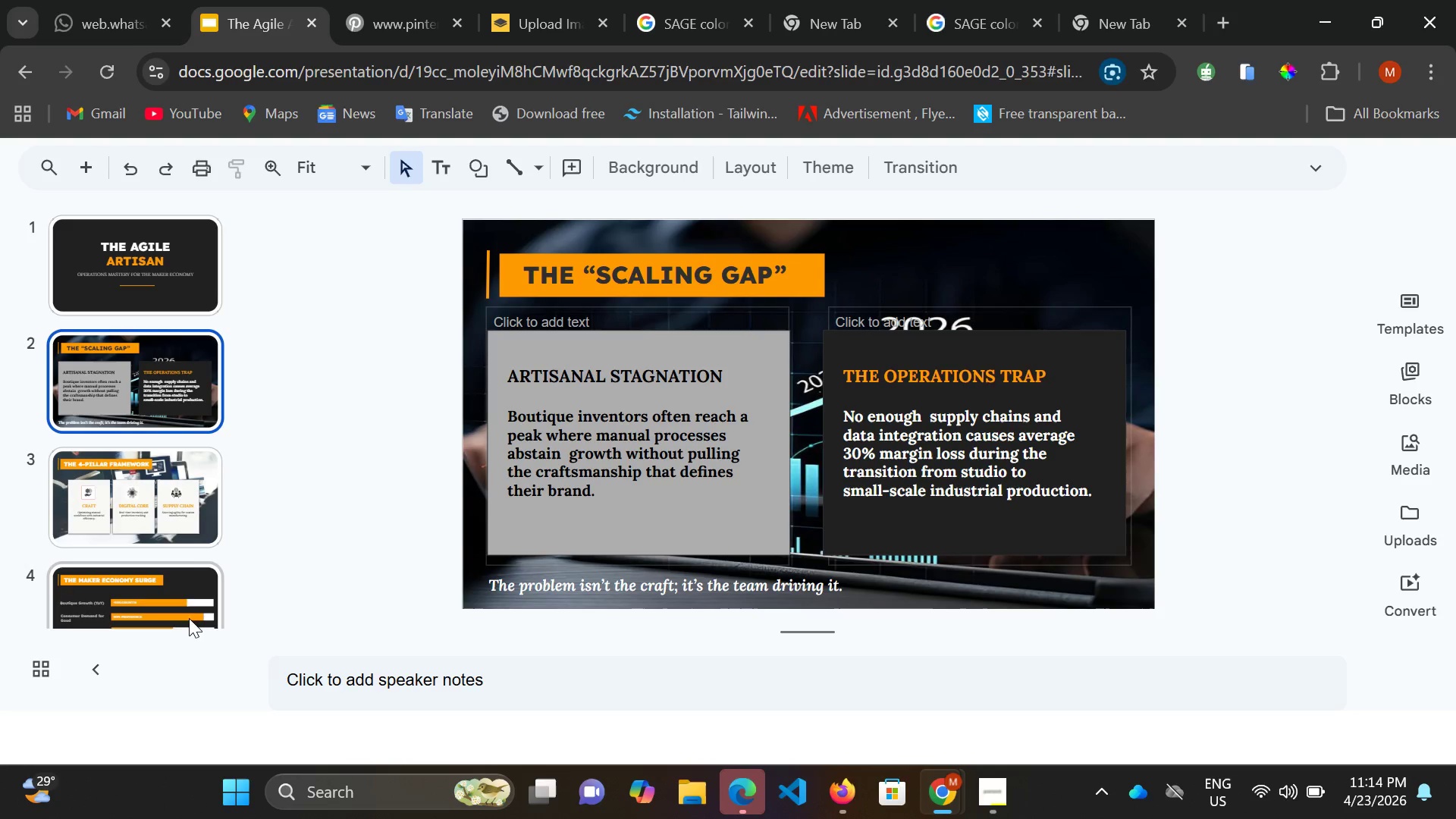 
left_click([179, 592])
 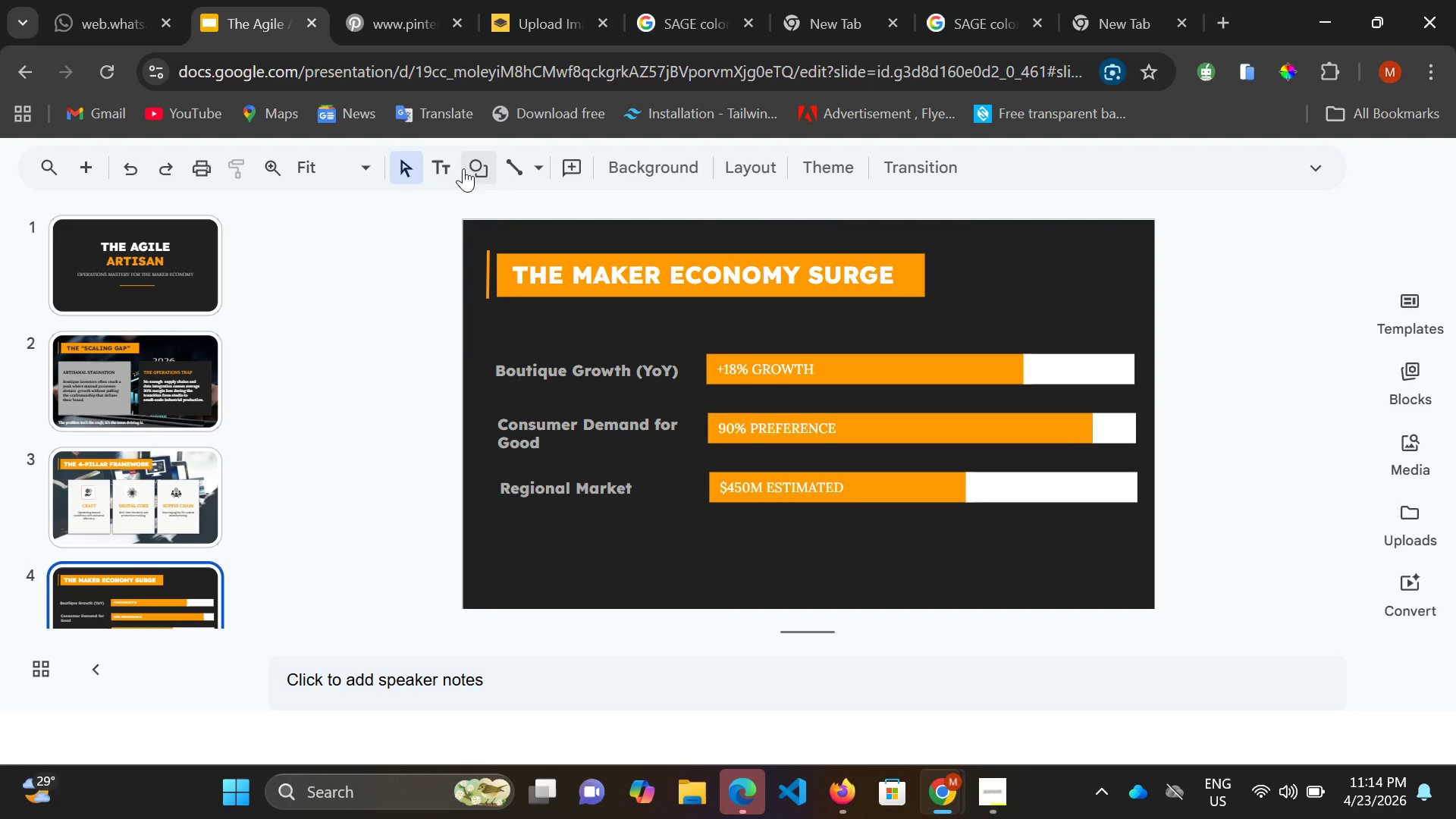 
left_click_drag(start_coordinate=[453, 166], to_coordinate=[460, 158])
 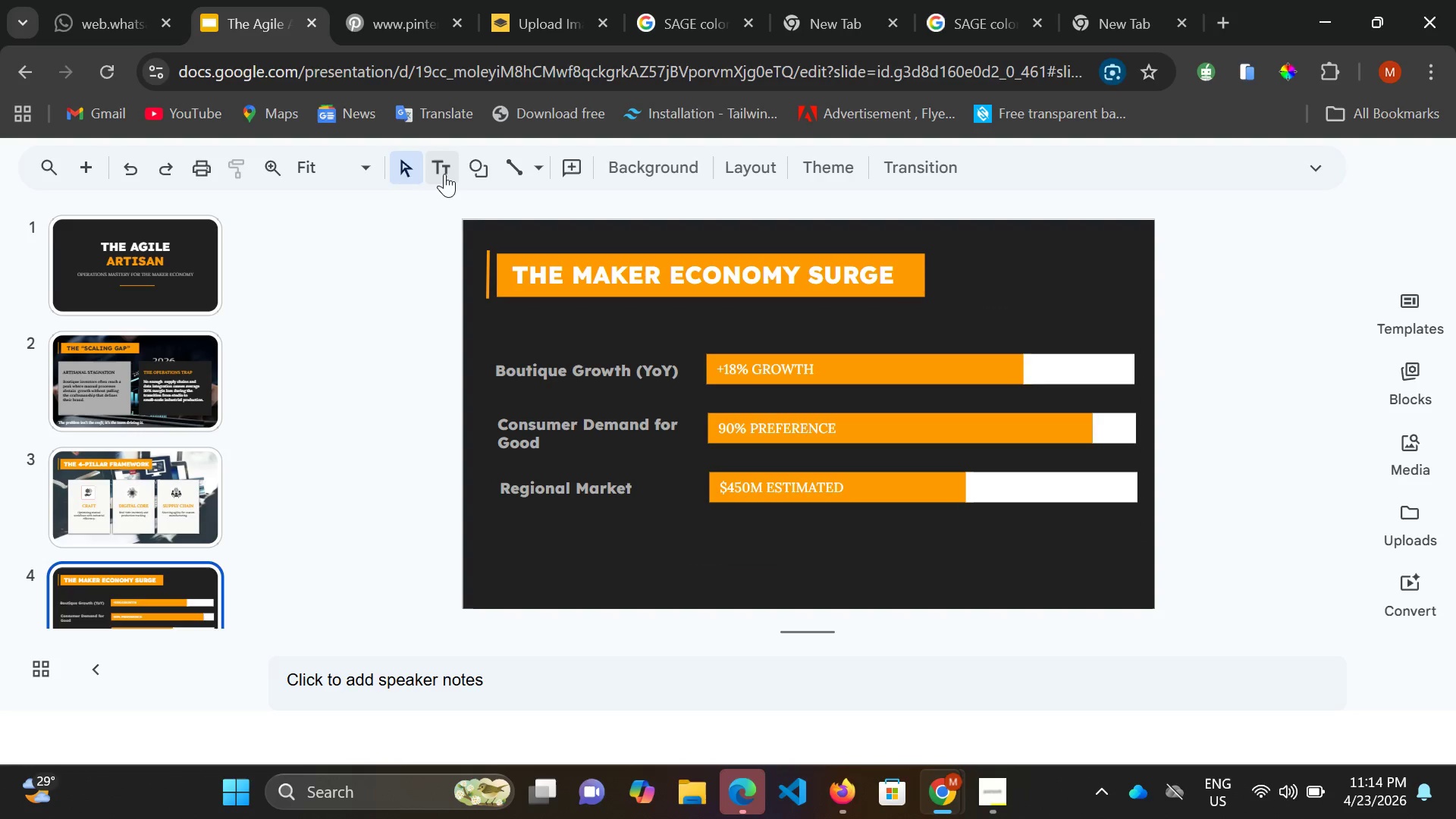 
left_click([442, 174])
 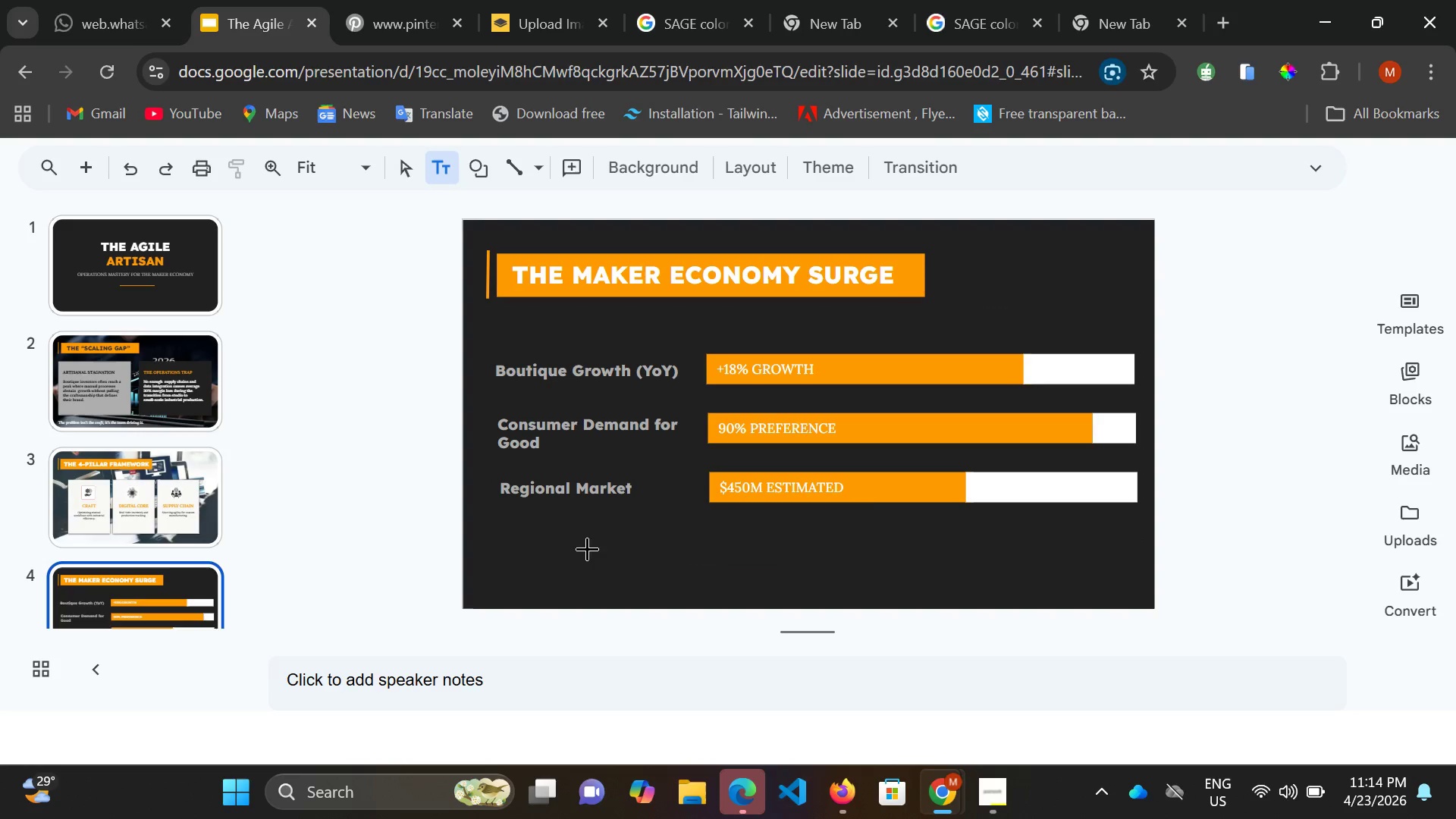 
left_click([587, 548])
 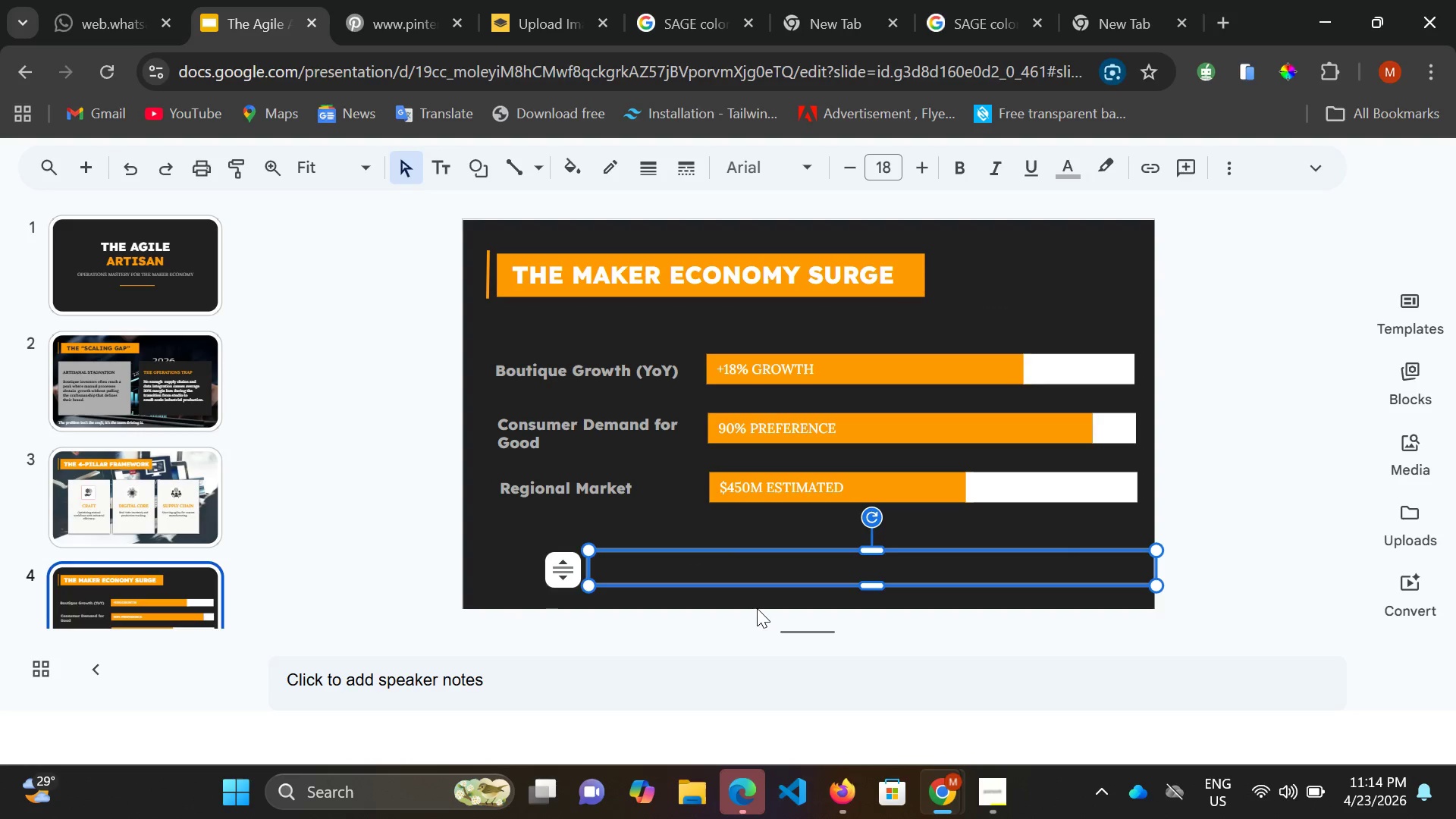 
type(Small-scale , )
 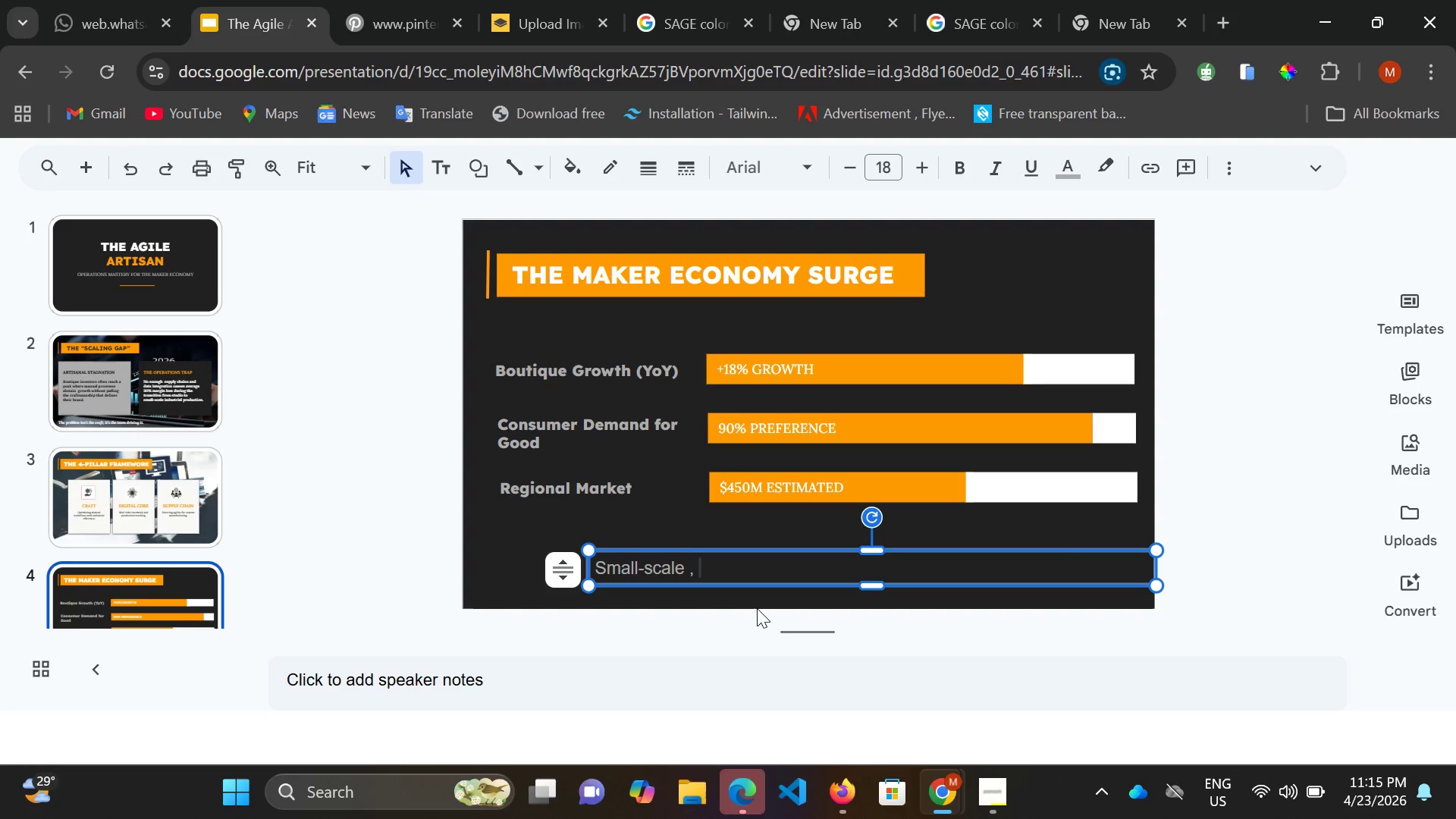 
wait(19.36)
 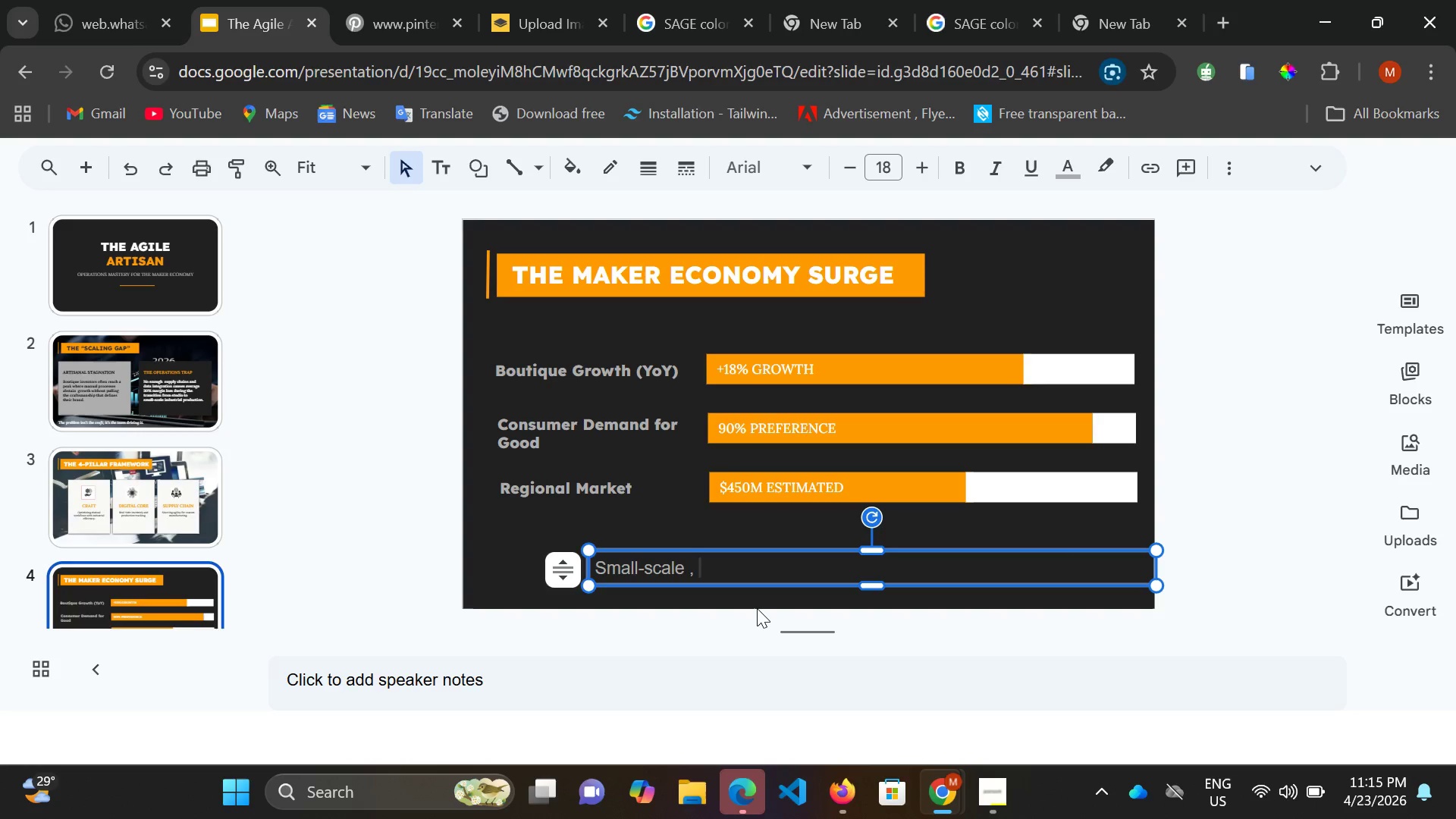 
key(Backspace)
 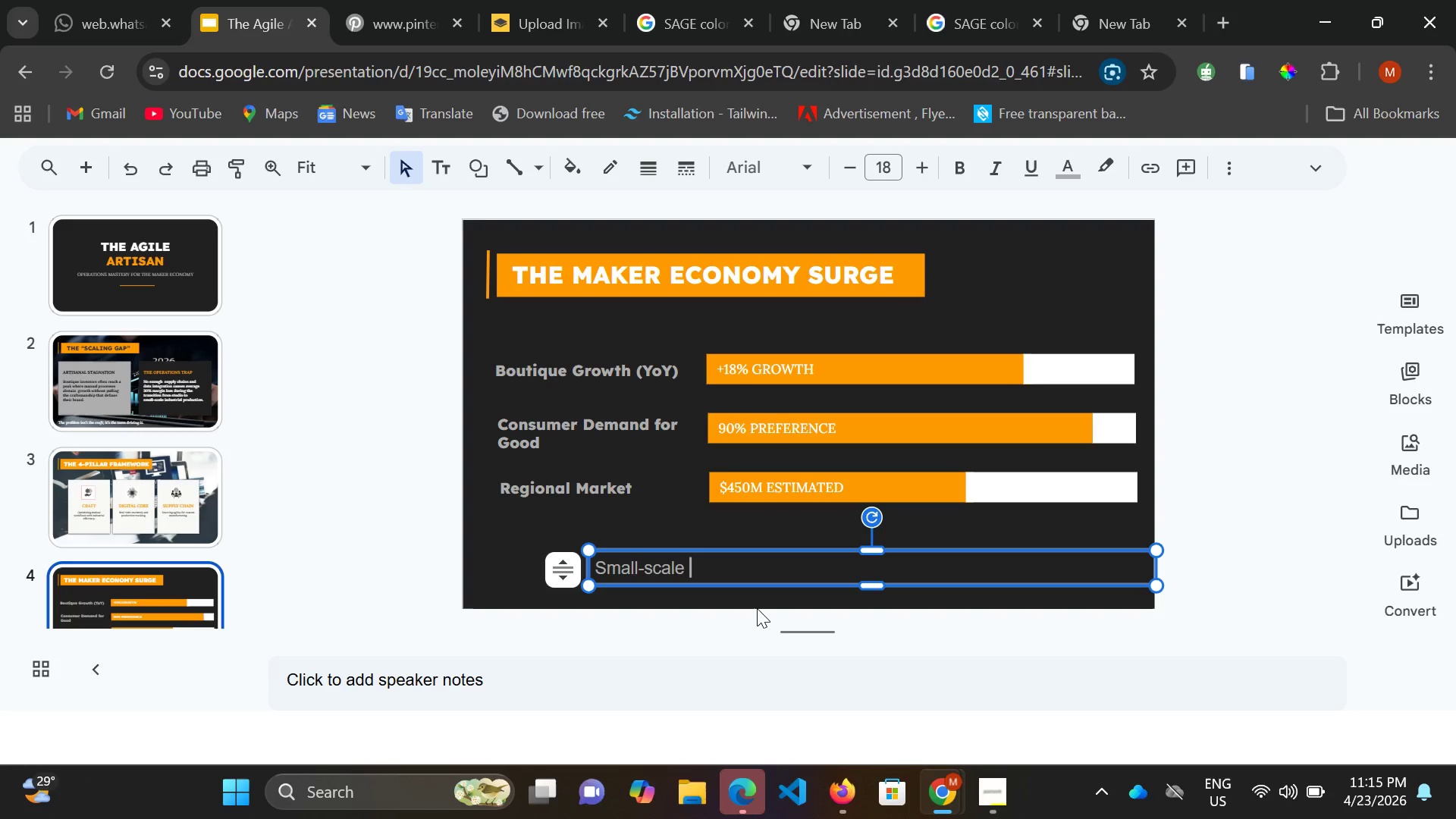 
key(Backspace)
 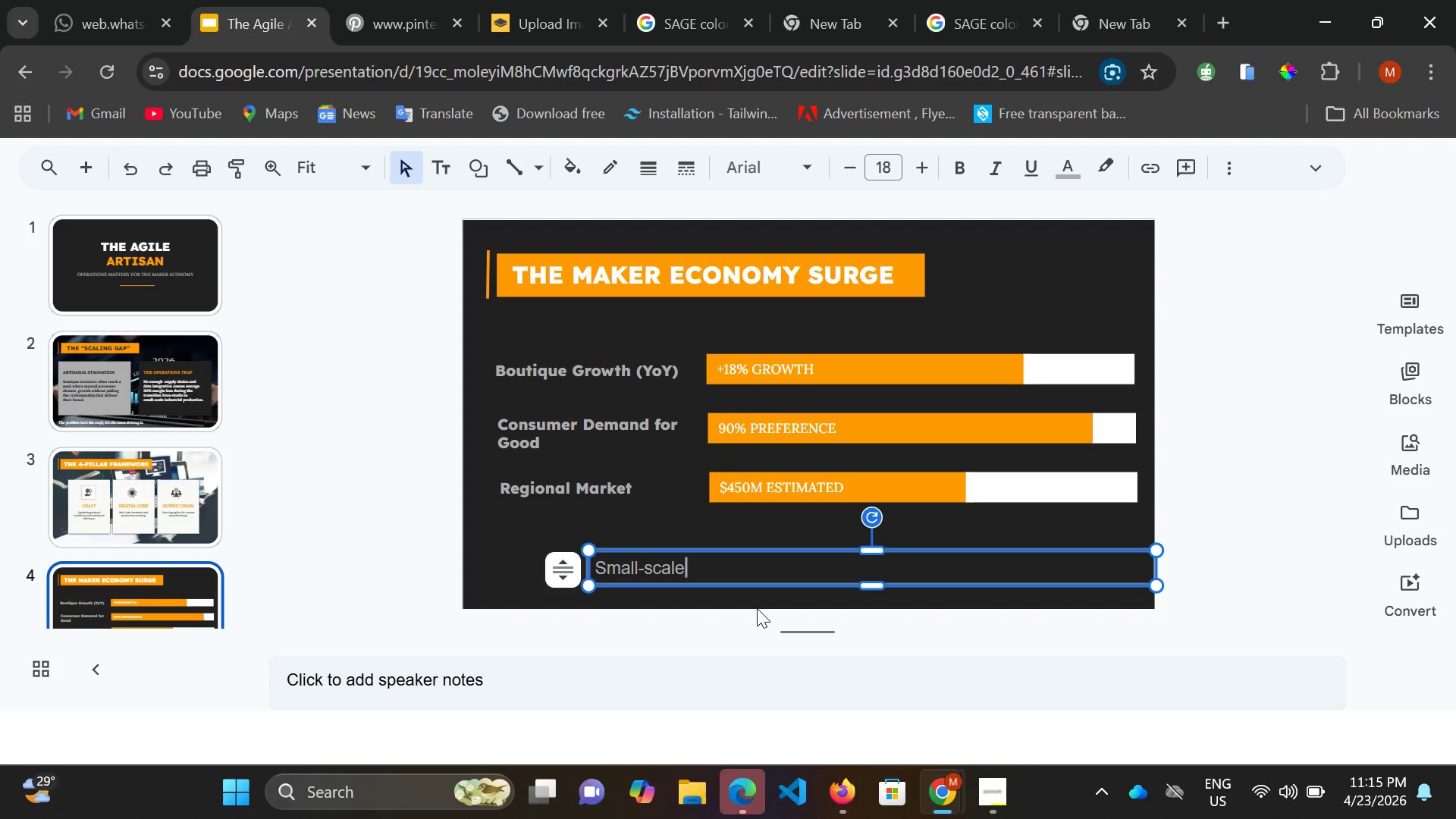 
key(Backspace)
 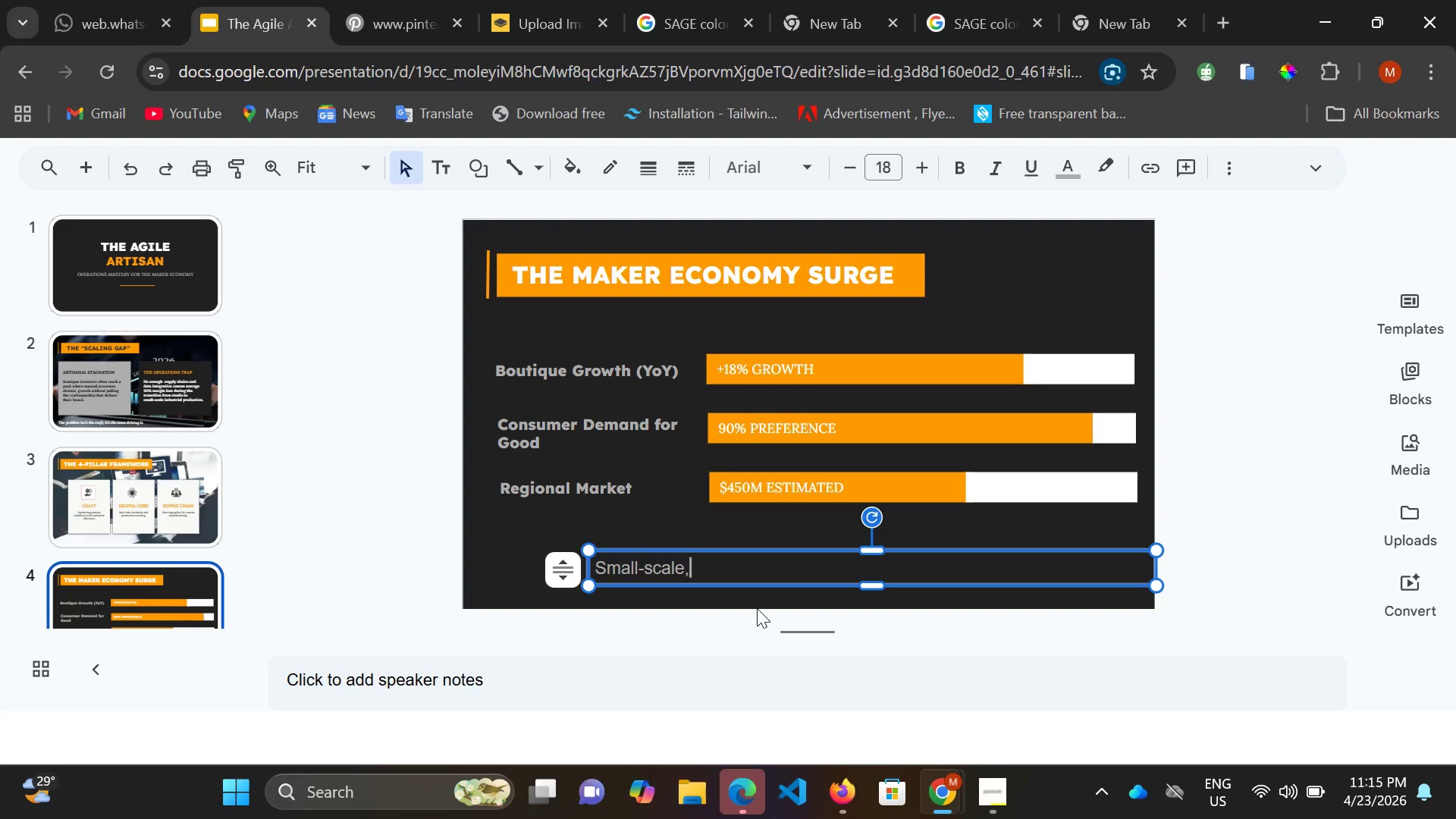 
key(Comma)
 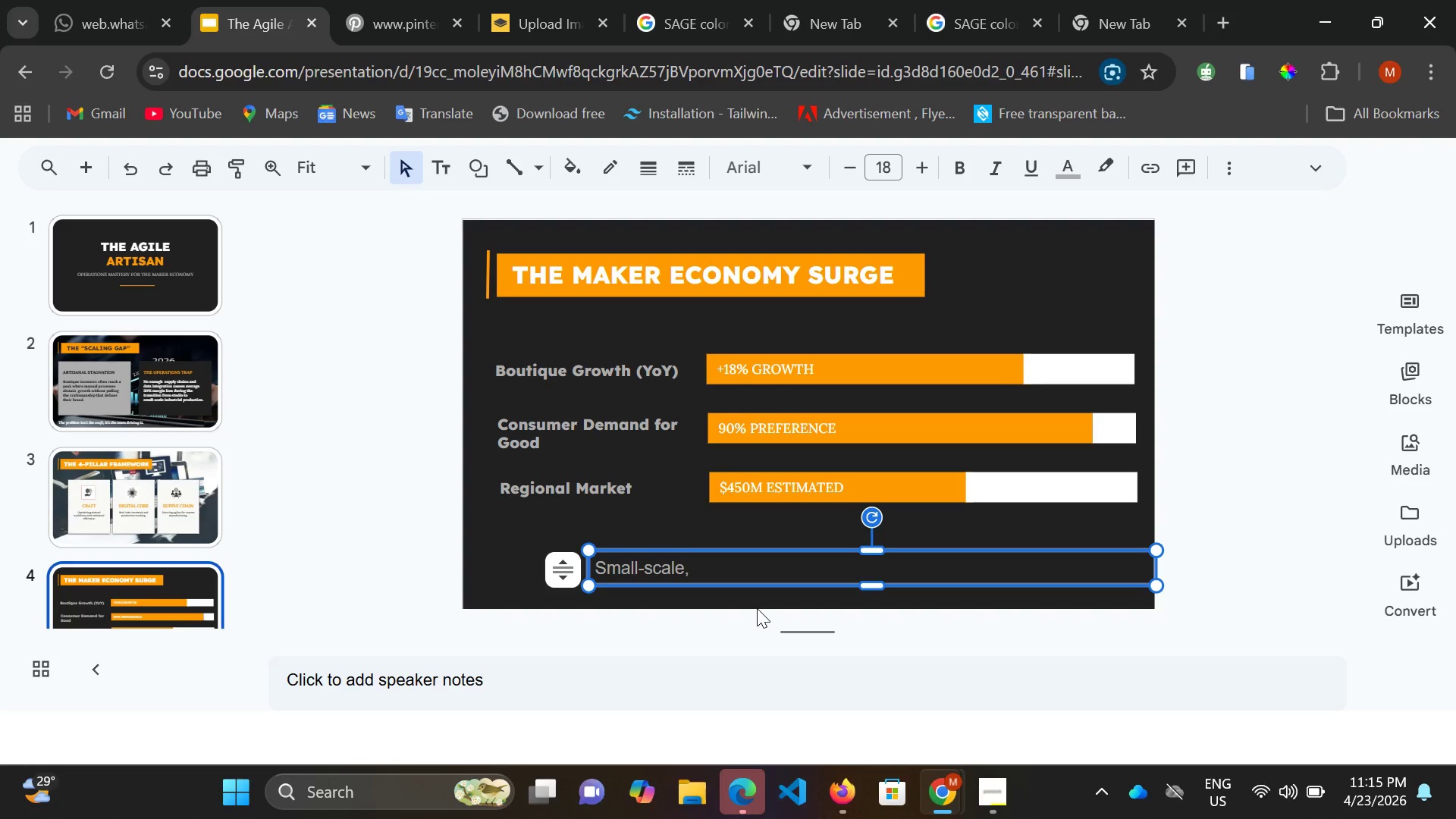 
wait(8.66)
 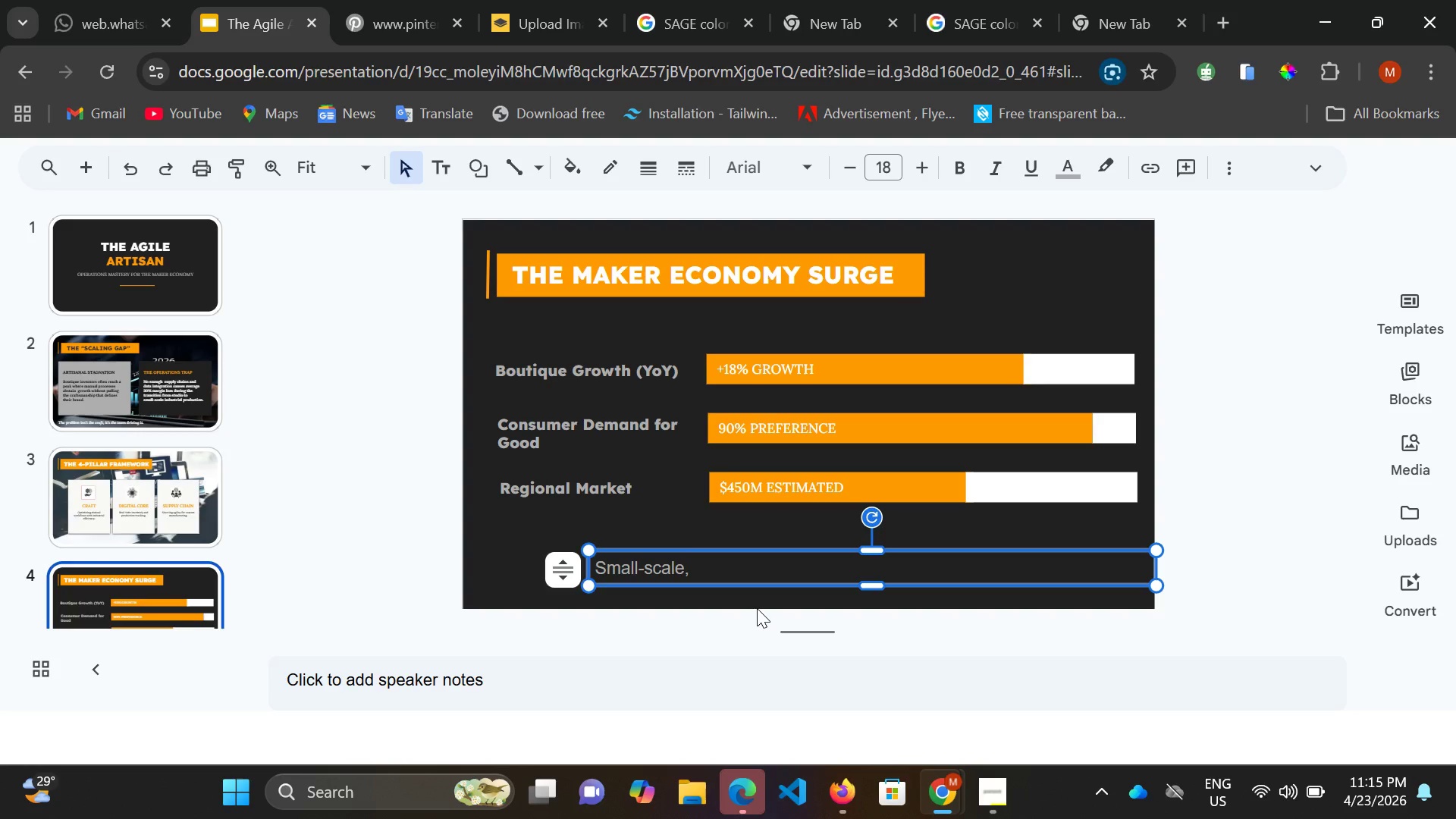 
type( topnotch-value ma)
 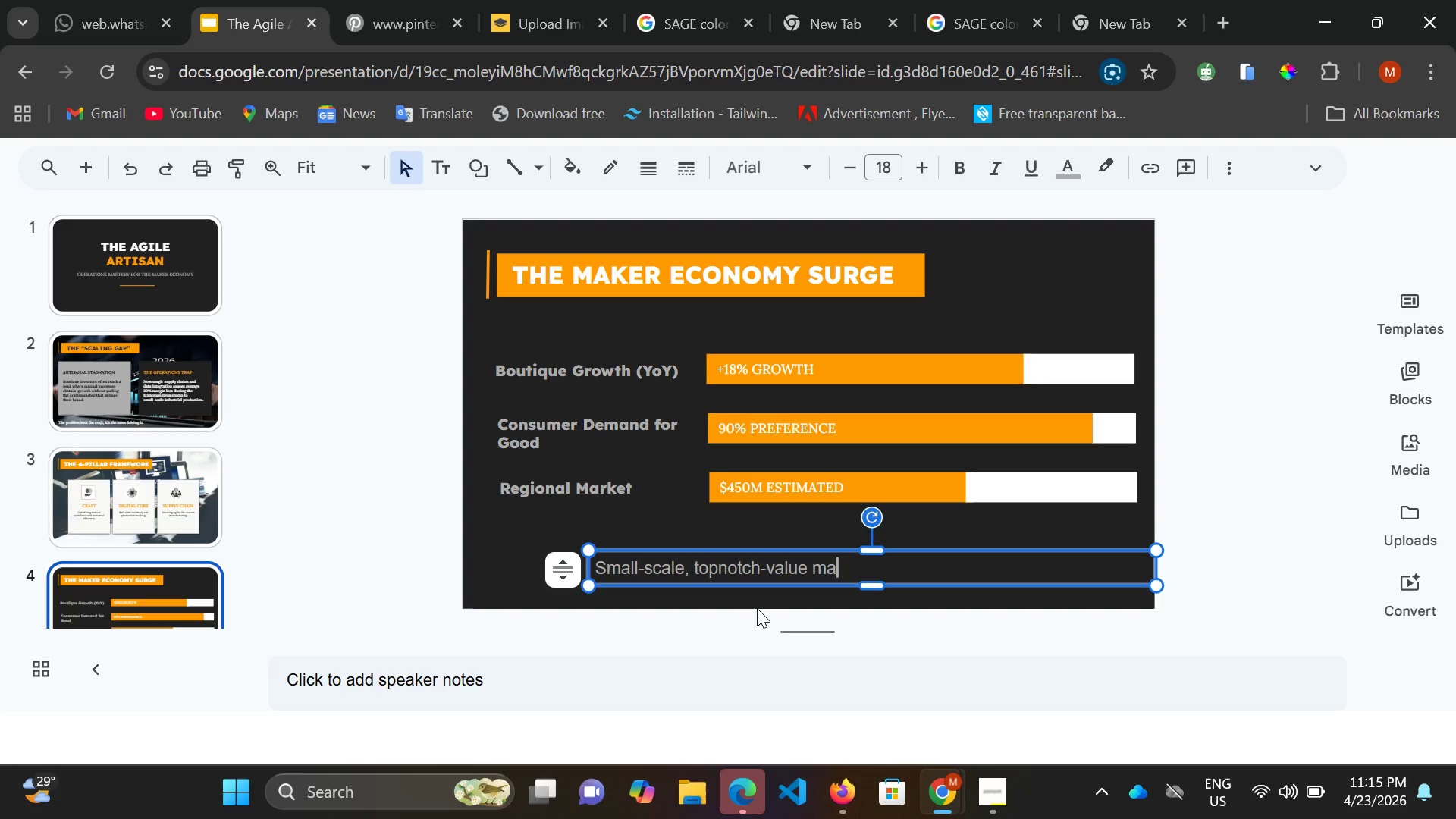 
type(nufacturing is the )
 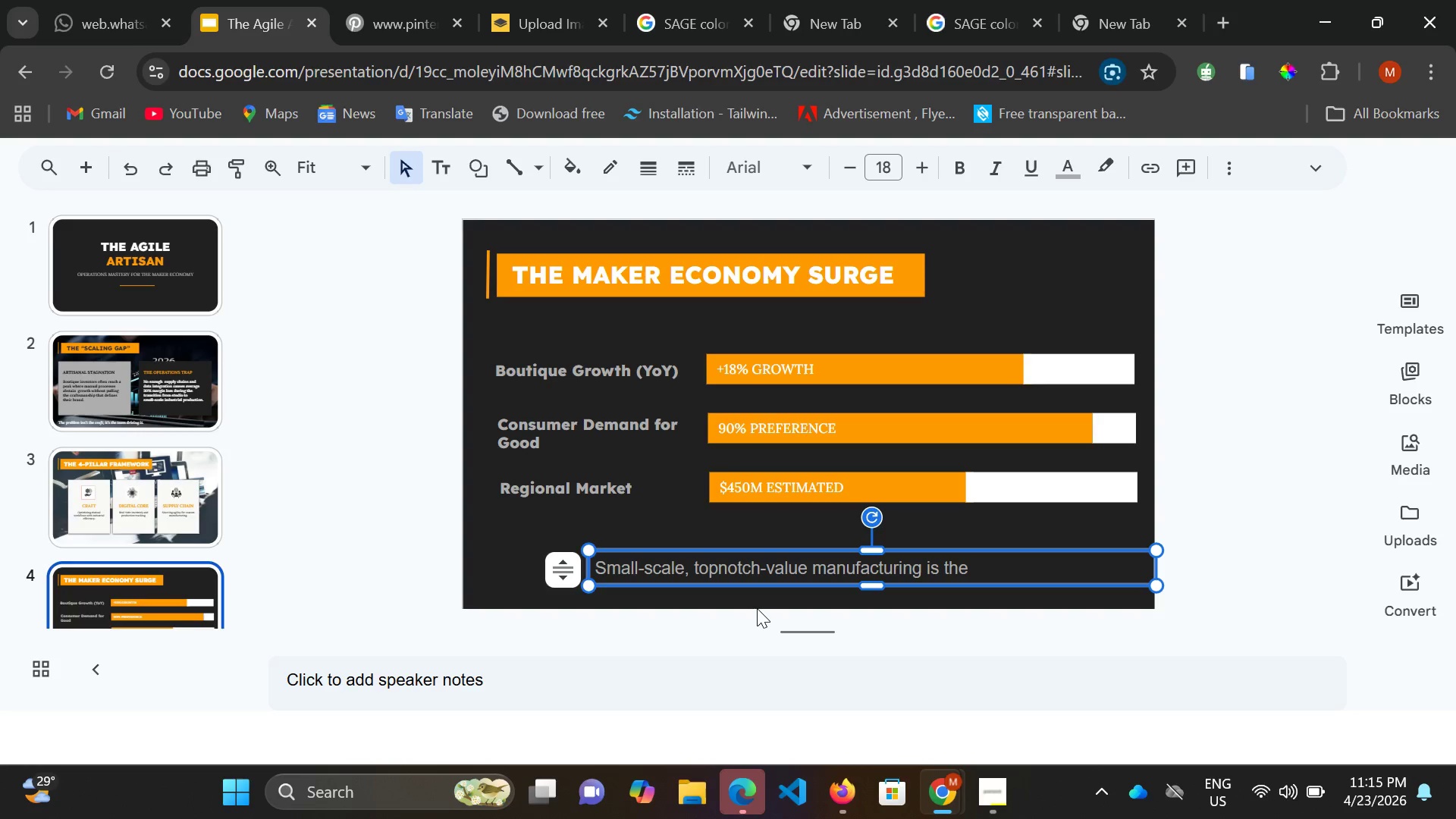 
wait(18.89)
 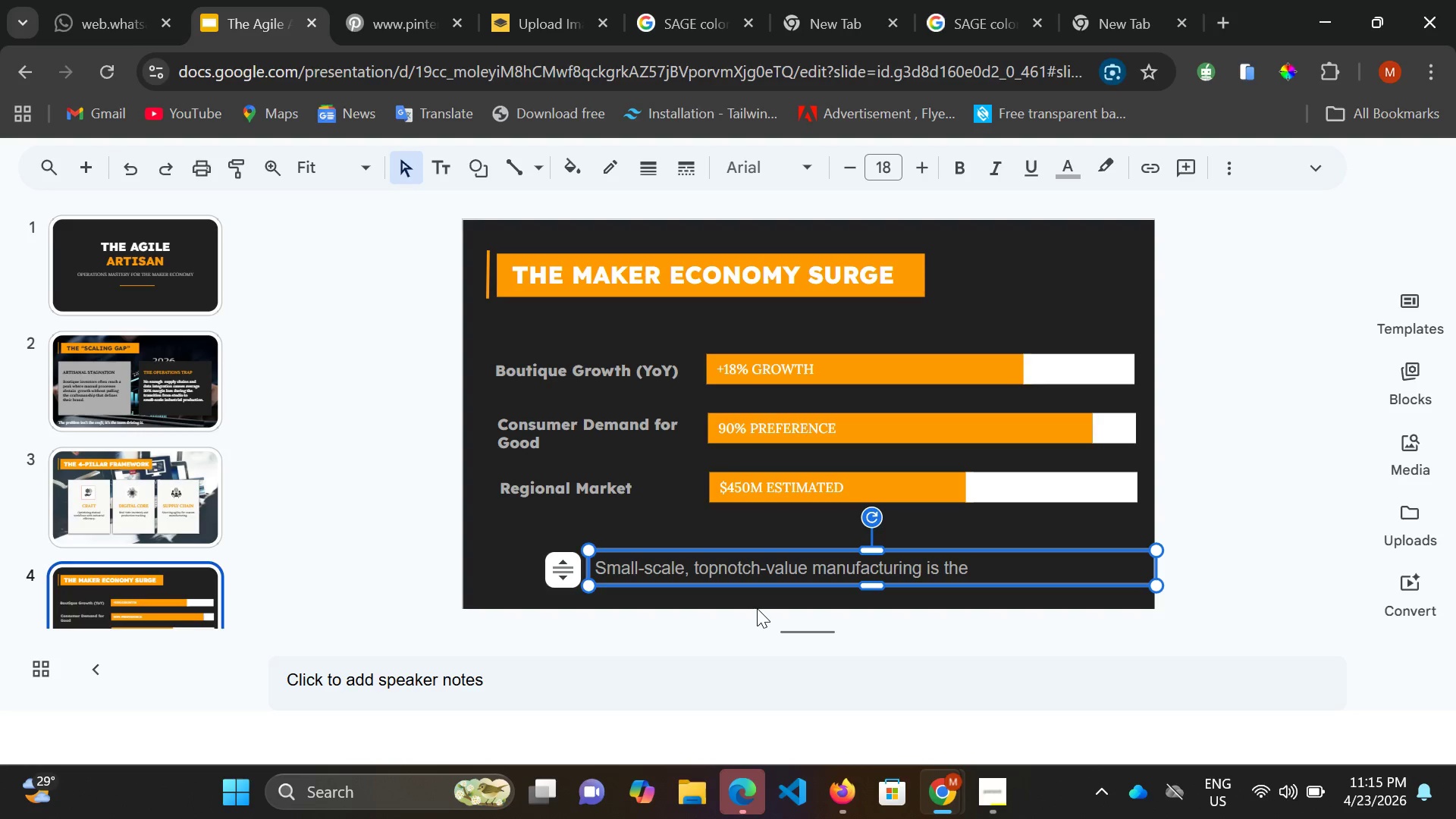 
key(Backspace)
key(Backspace)
key(Backspace)
key(Backspace)
key(Backspace)
key(Backspace)
key(Backspace)
key(Backspace)
type(, hold bright future of rg)
key(Backspace)
type(egional market)
key(Backspace)
key(Backspace)
key(Backspace)
key(Backspace)
key(Backspace)
key(Backspace)
type(industrial )
 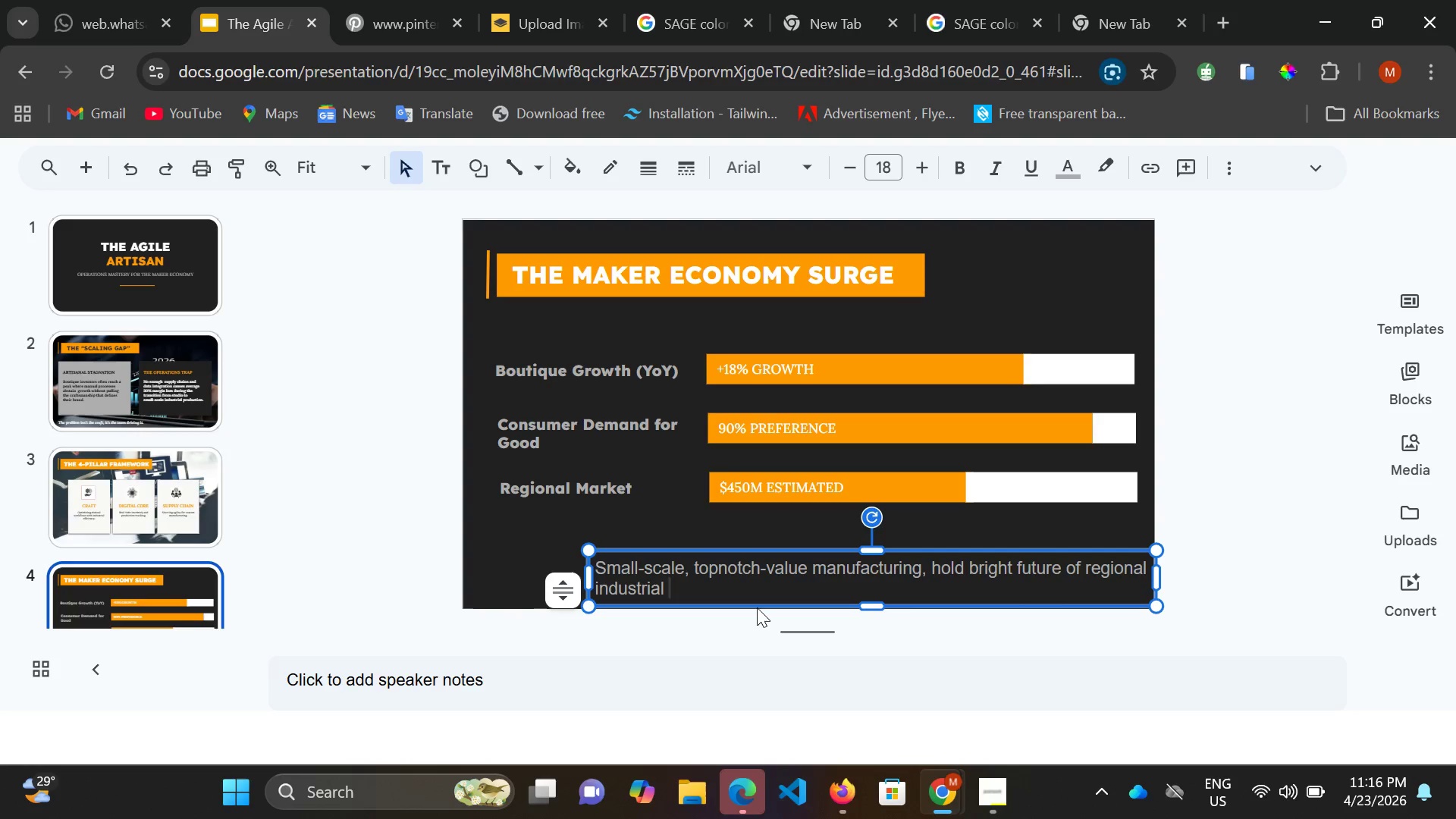 
type(resilence.)
 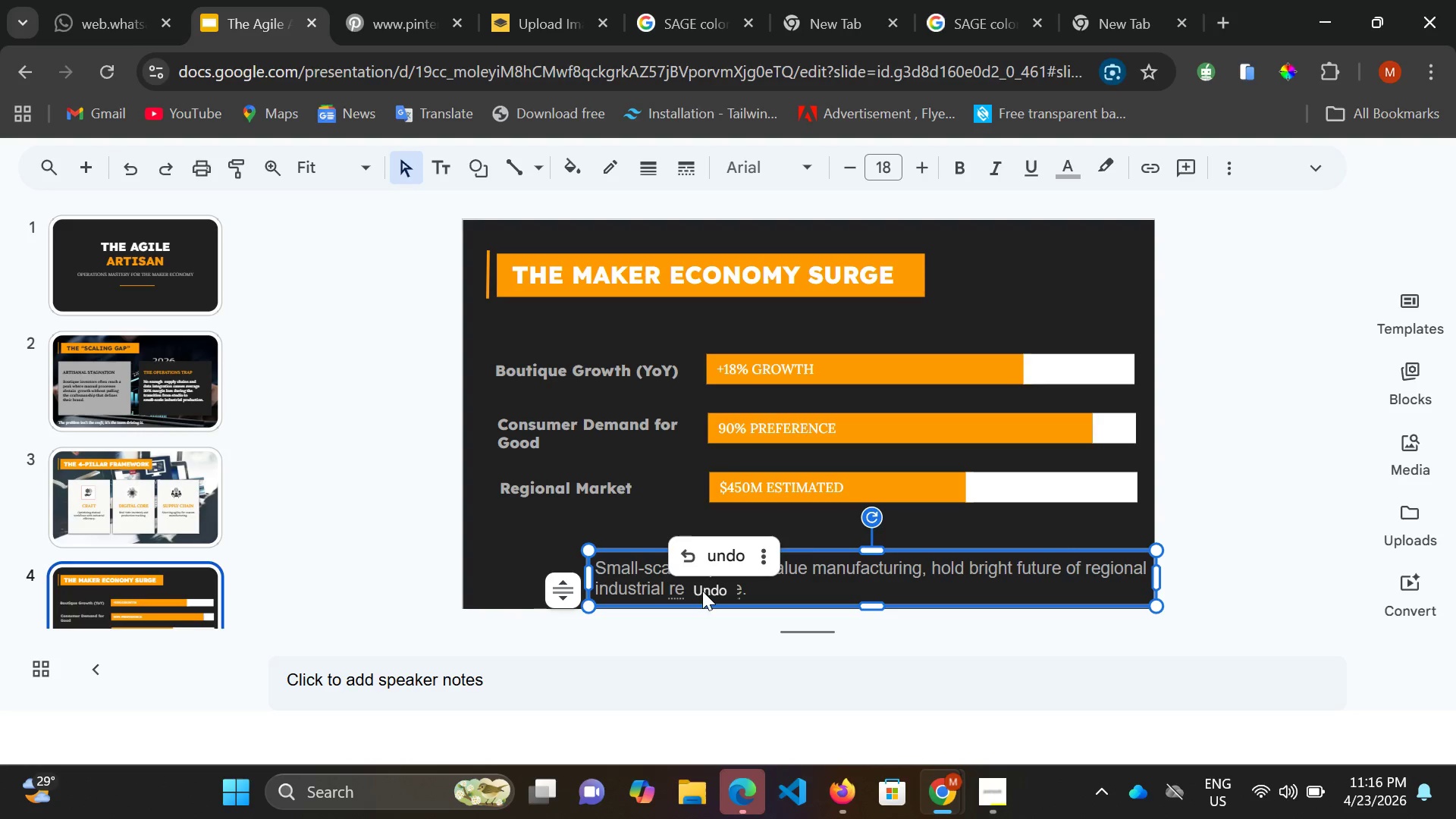 
wait(6.2)
 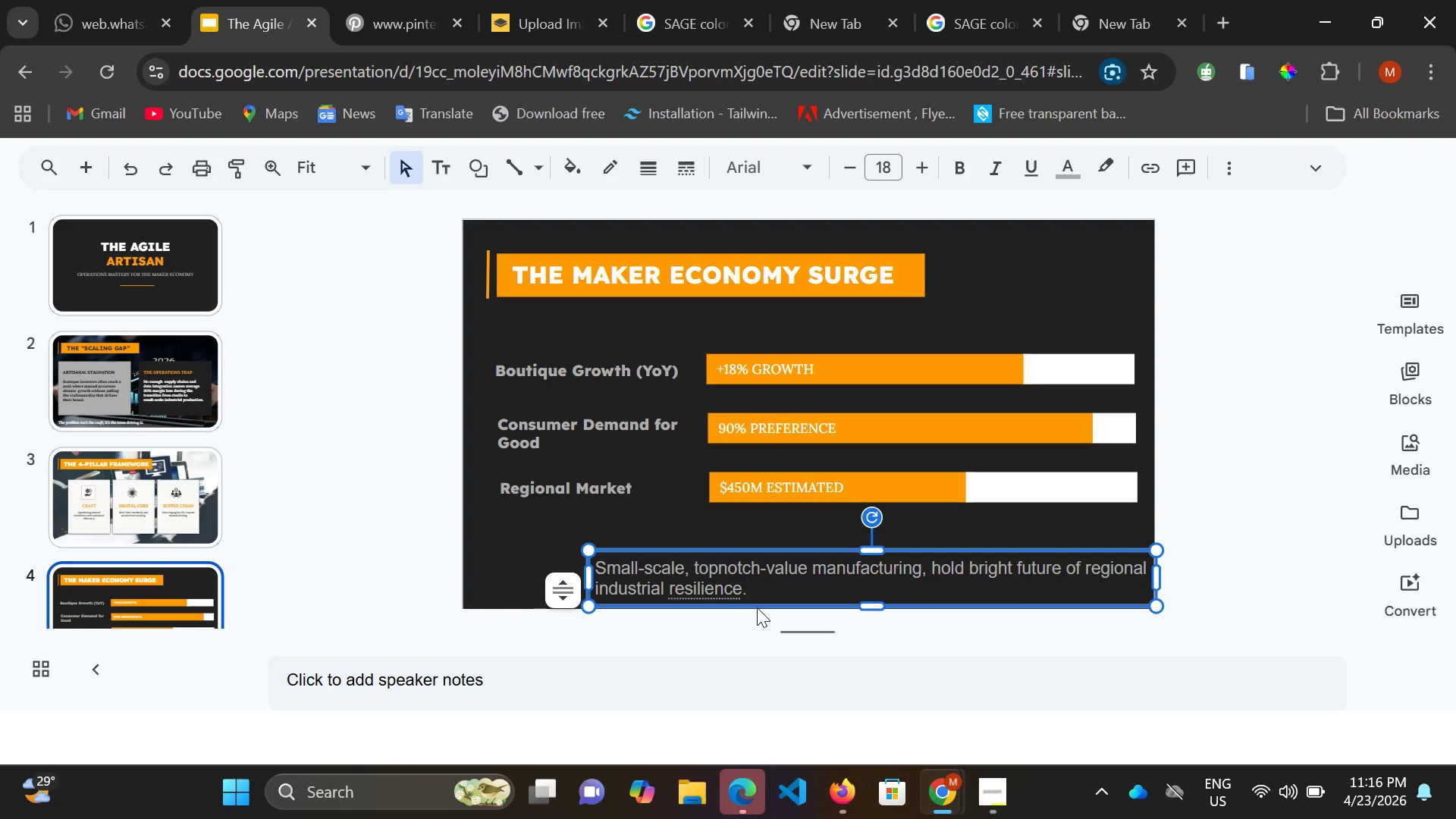 
left_click([679, 592])
 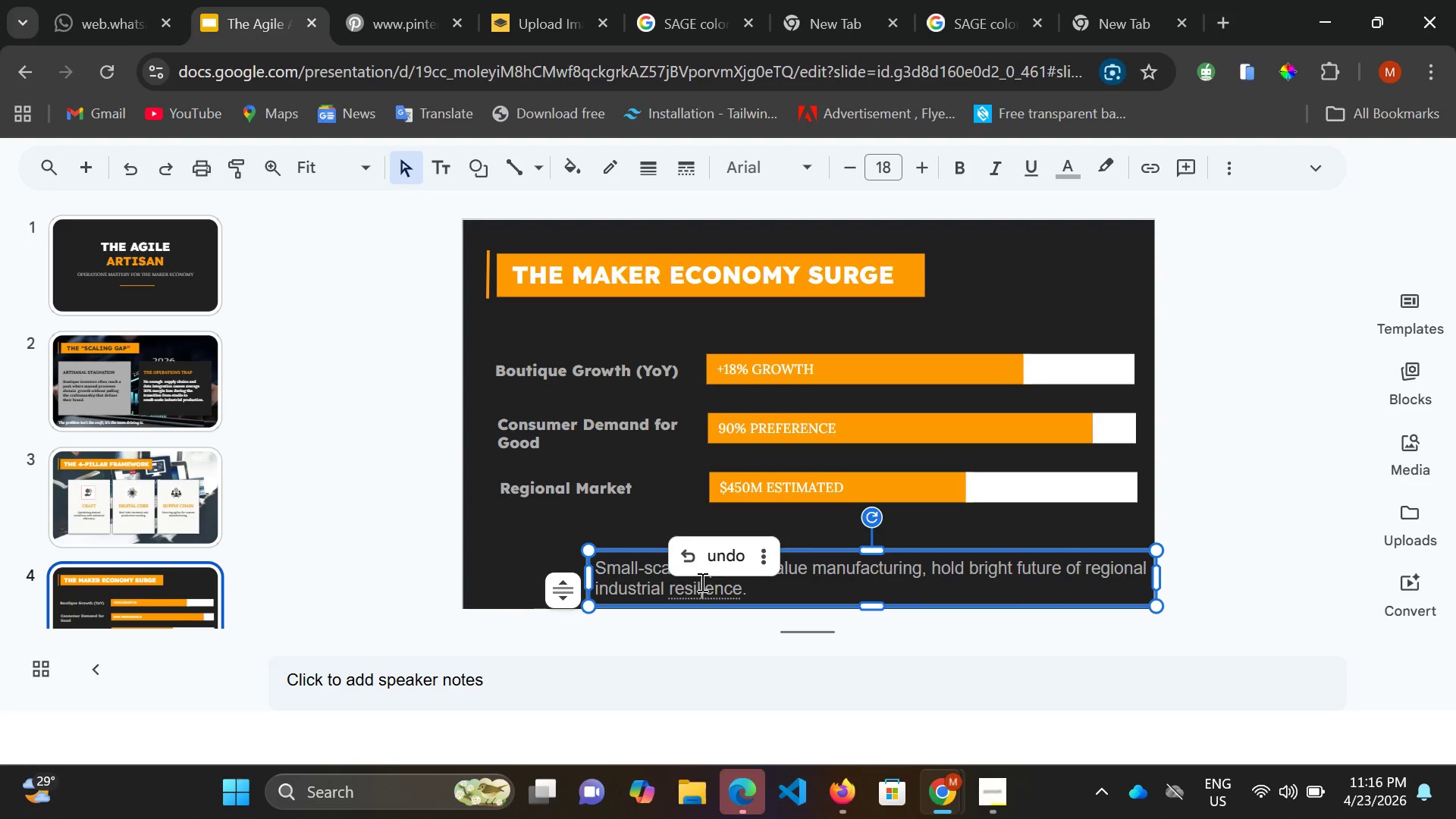 
left_click([701, 582])
 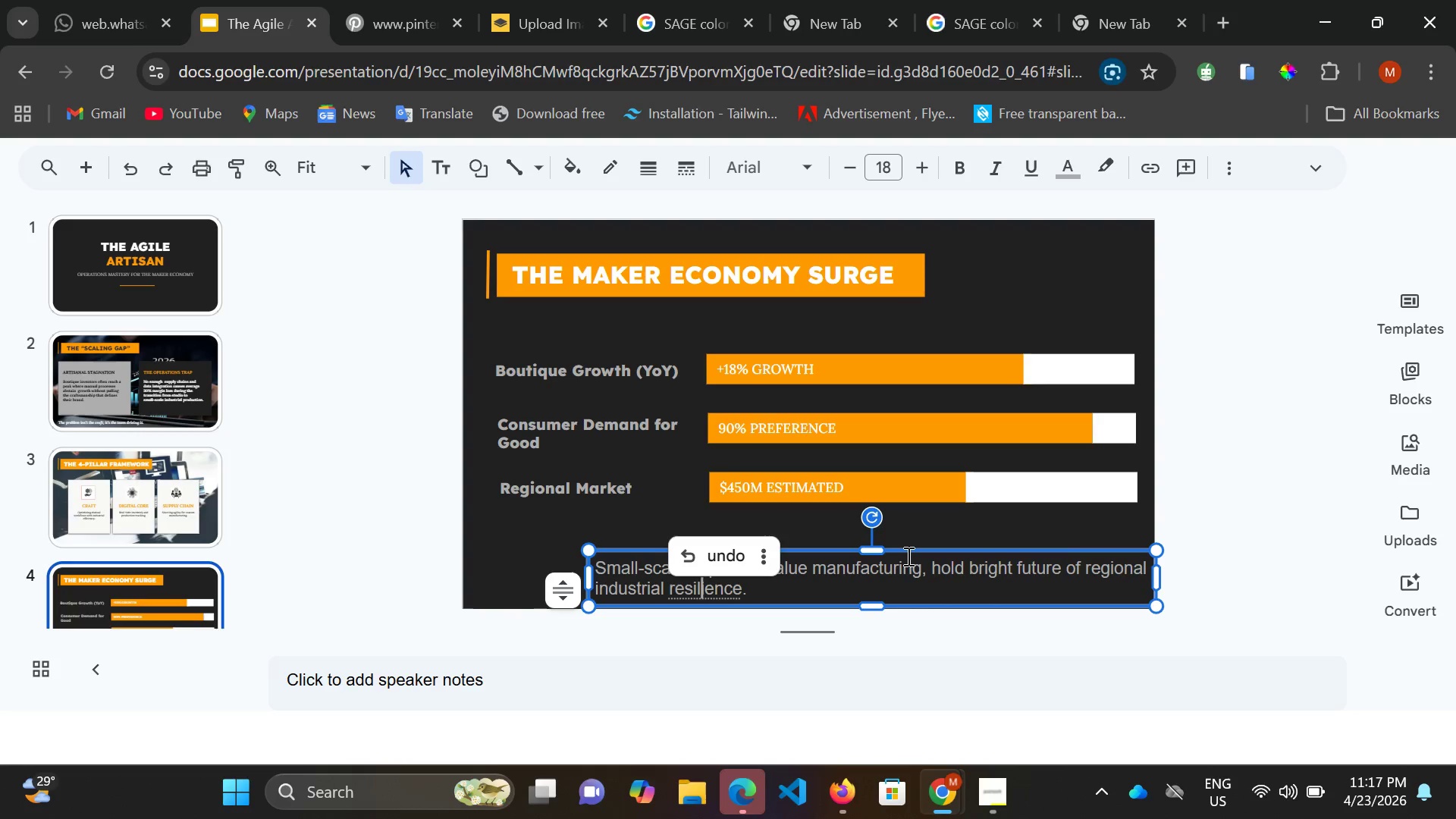 
wait(39.98)
 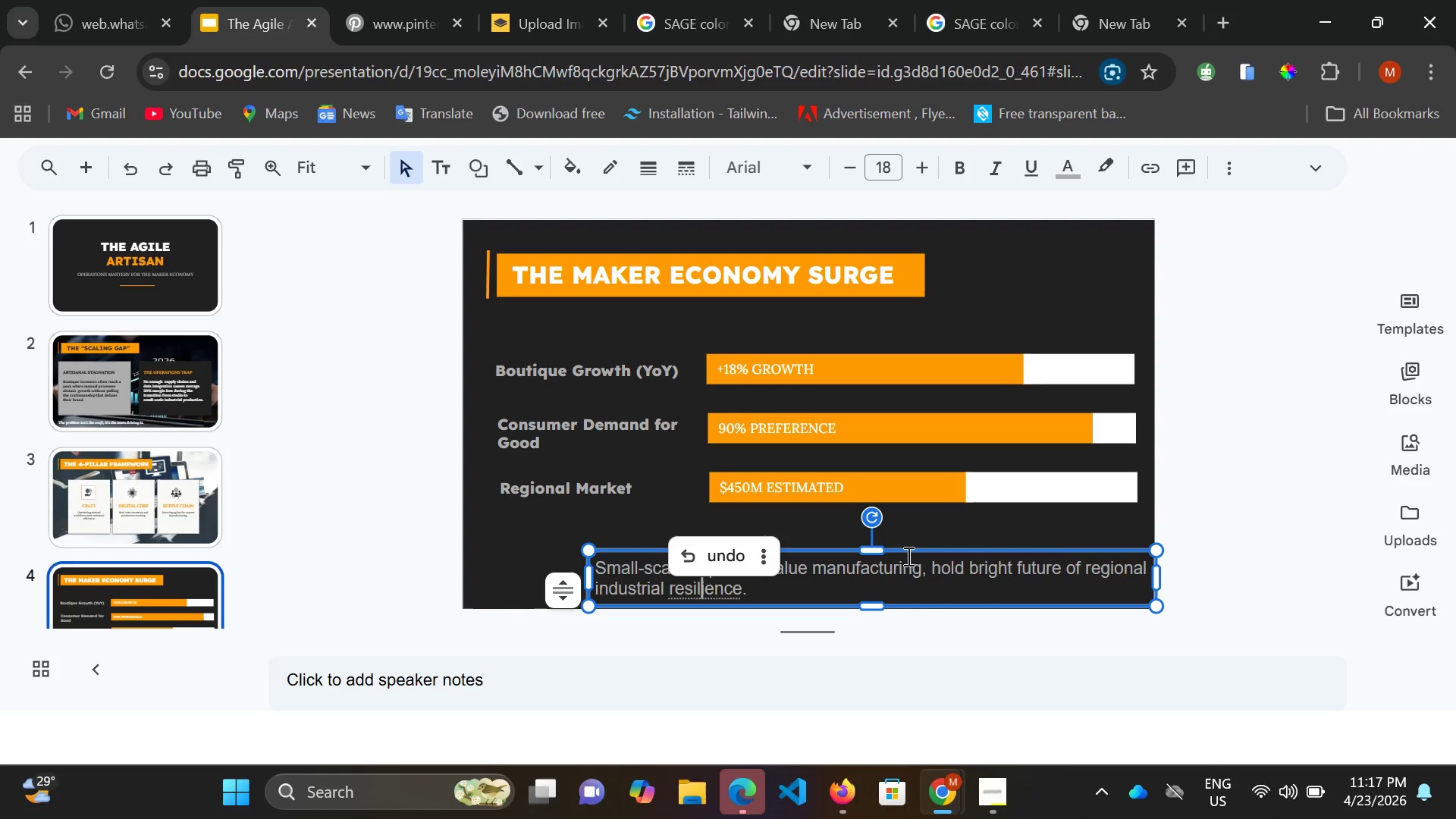 
left_click([722, 596])
 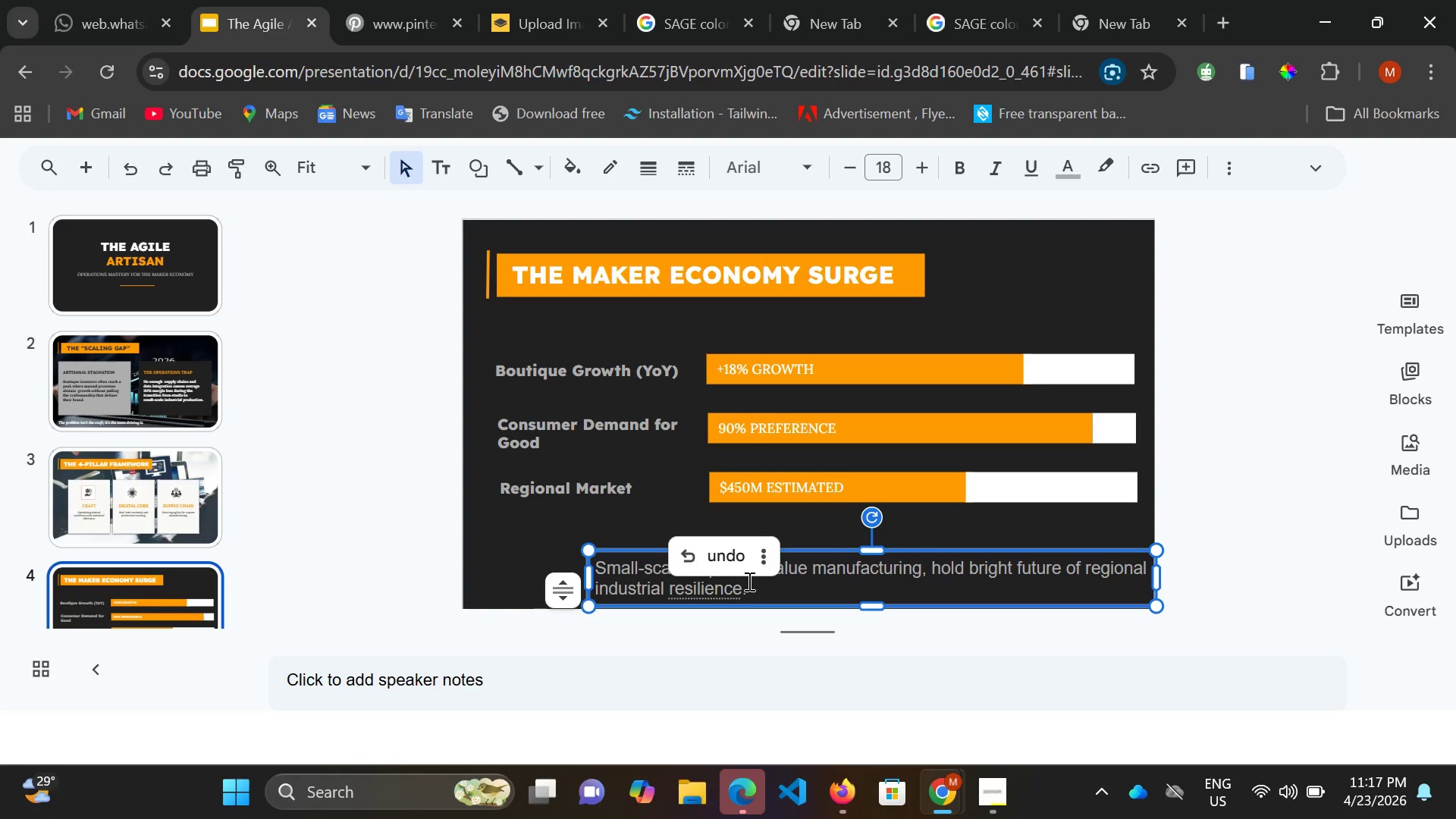 
double_click([748, 581])
 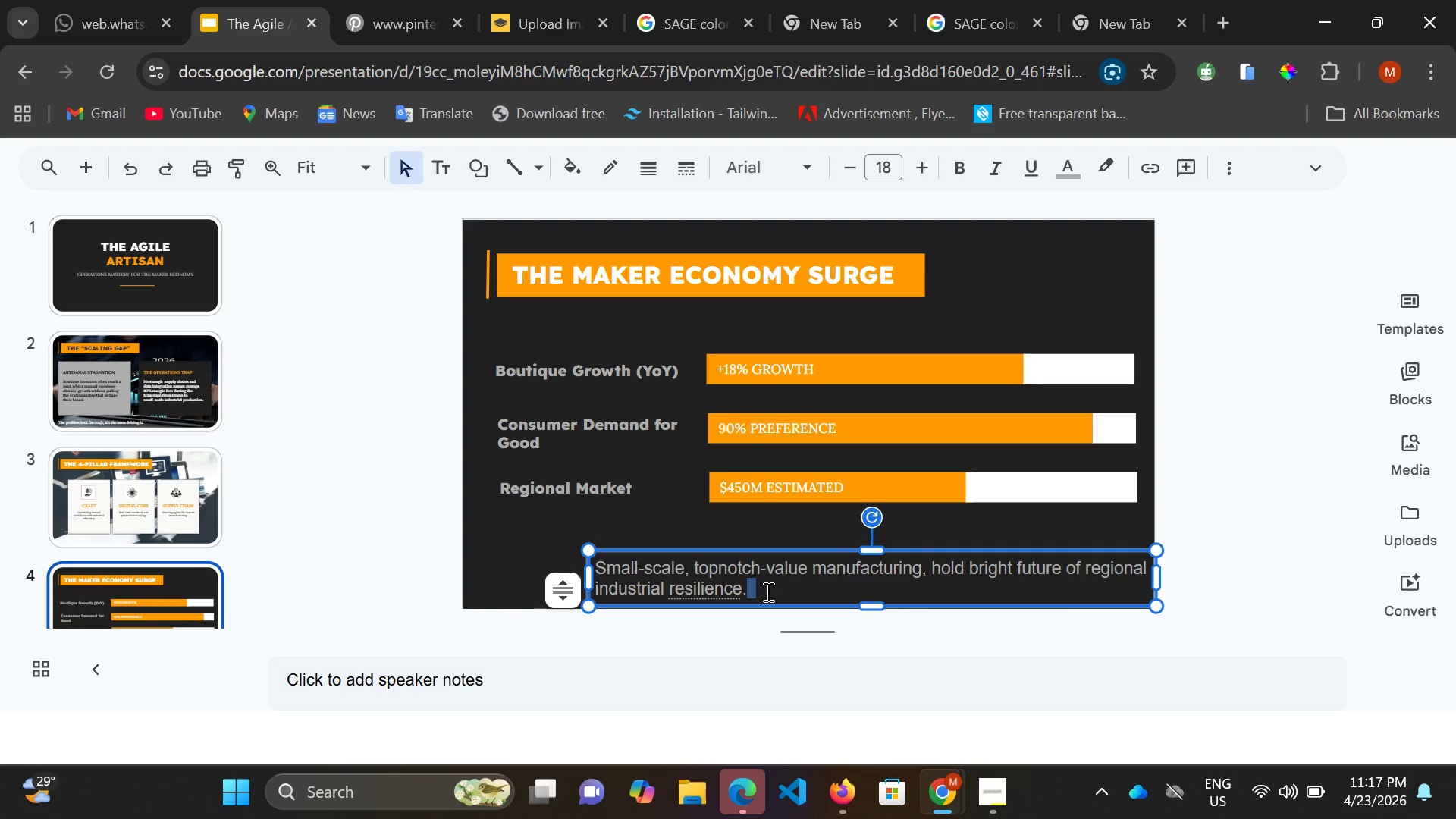 
key(Backspace)
 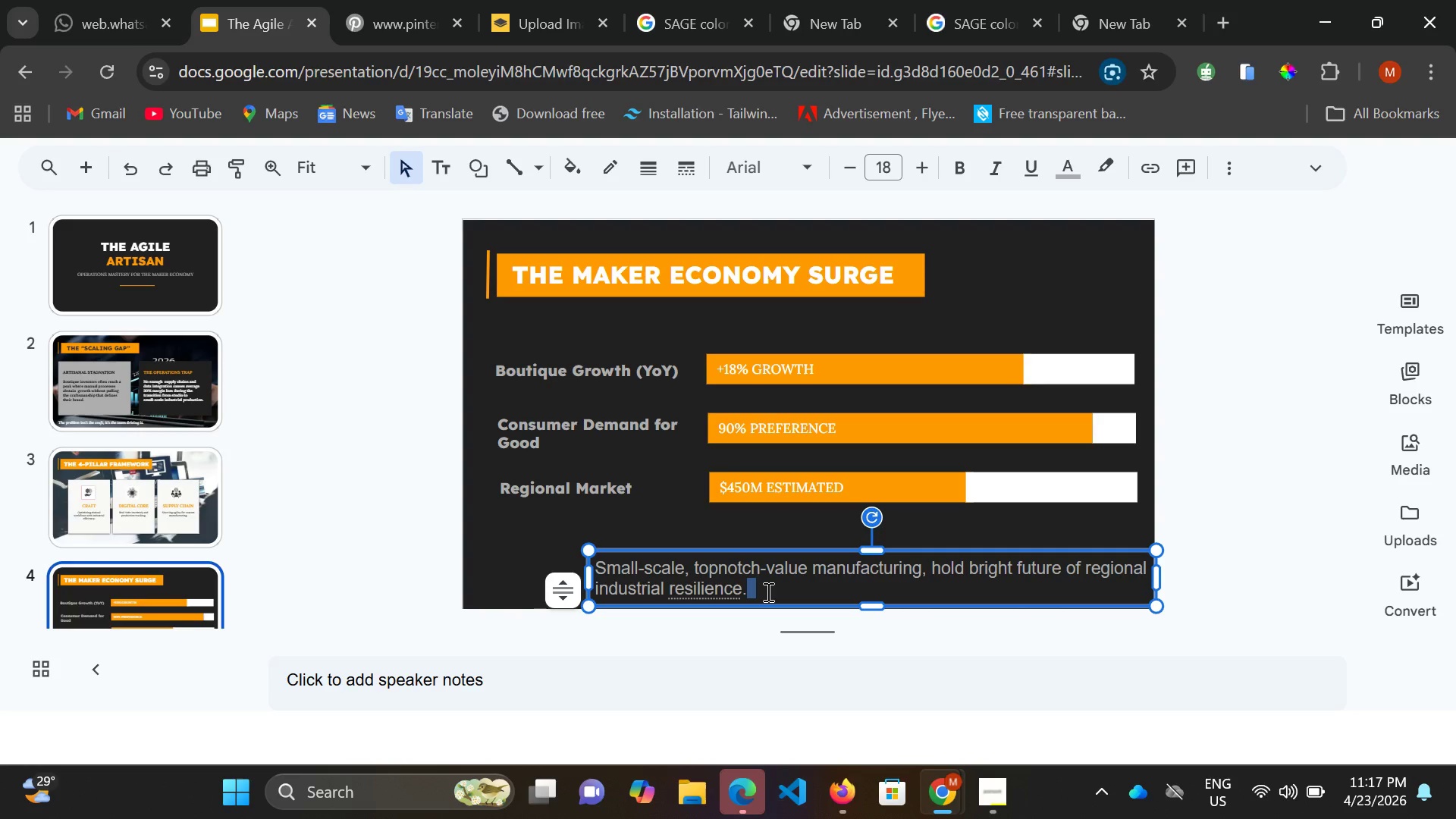 
key(Backspace)
 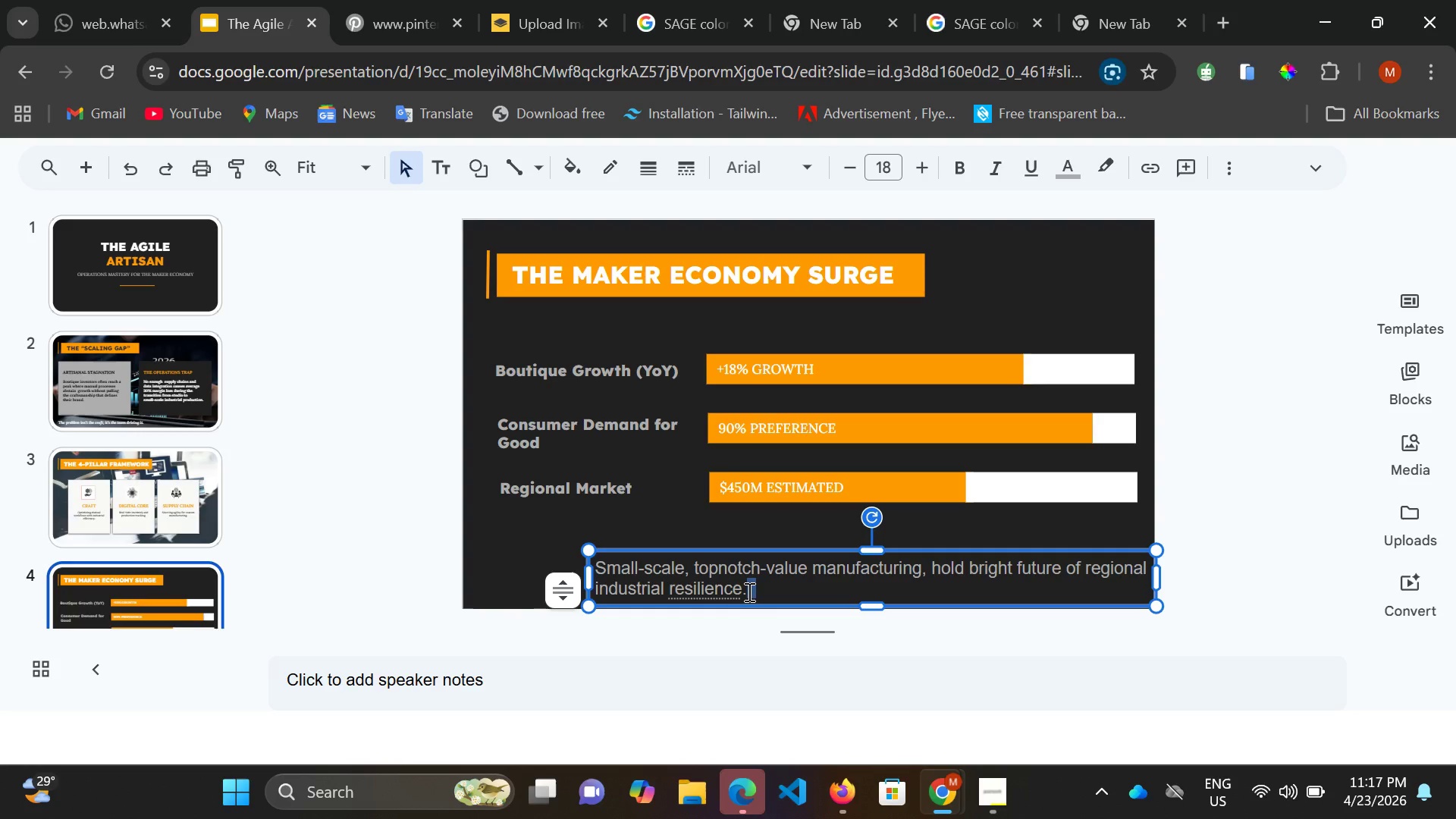 
left_click([748, 592])
 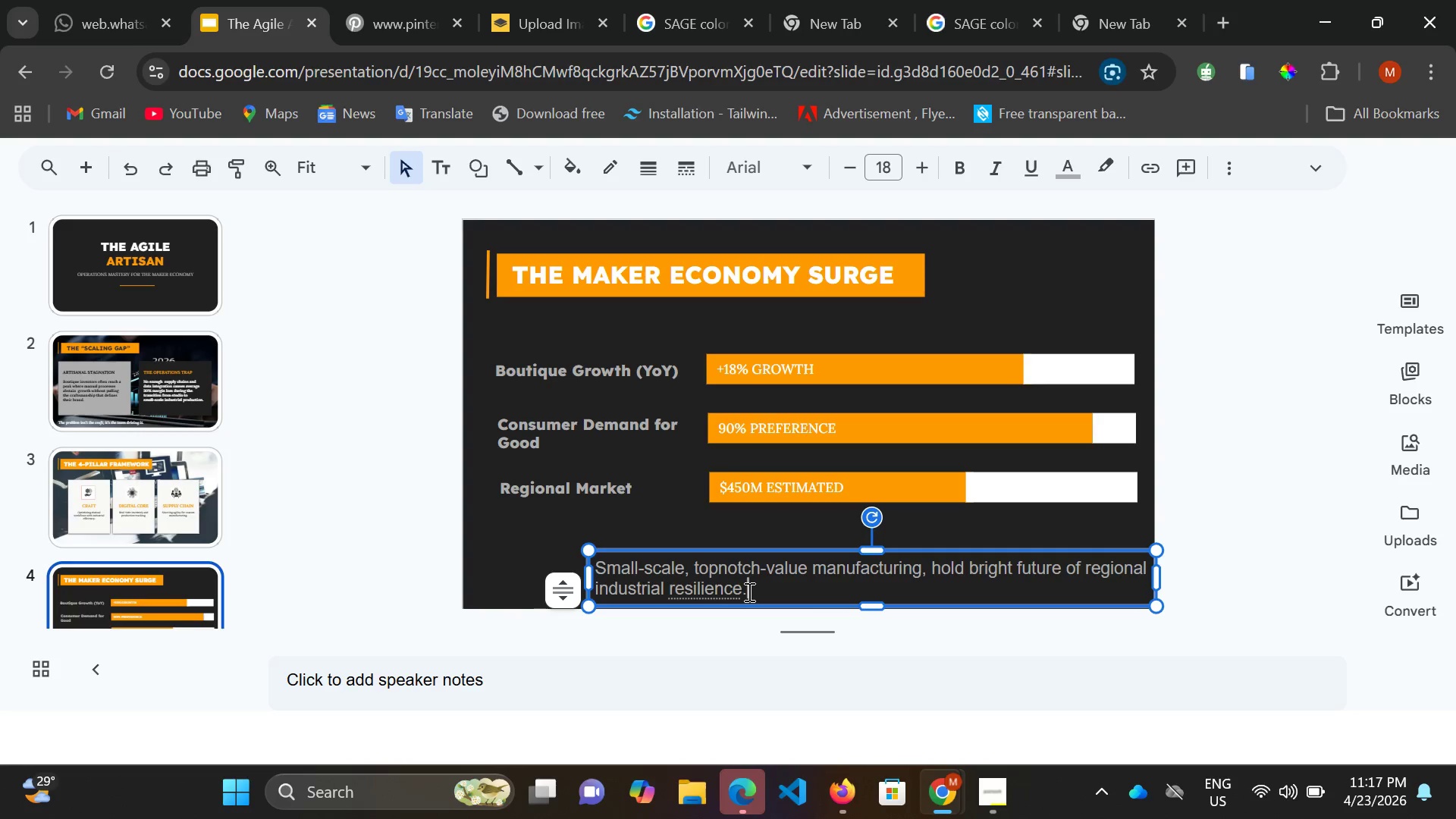 
key(Backspace)
 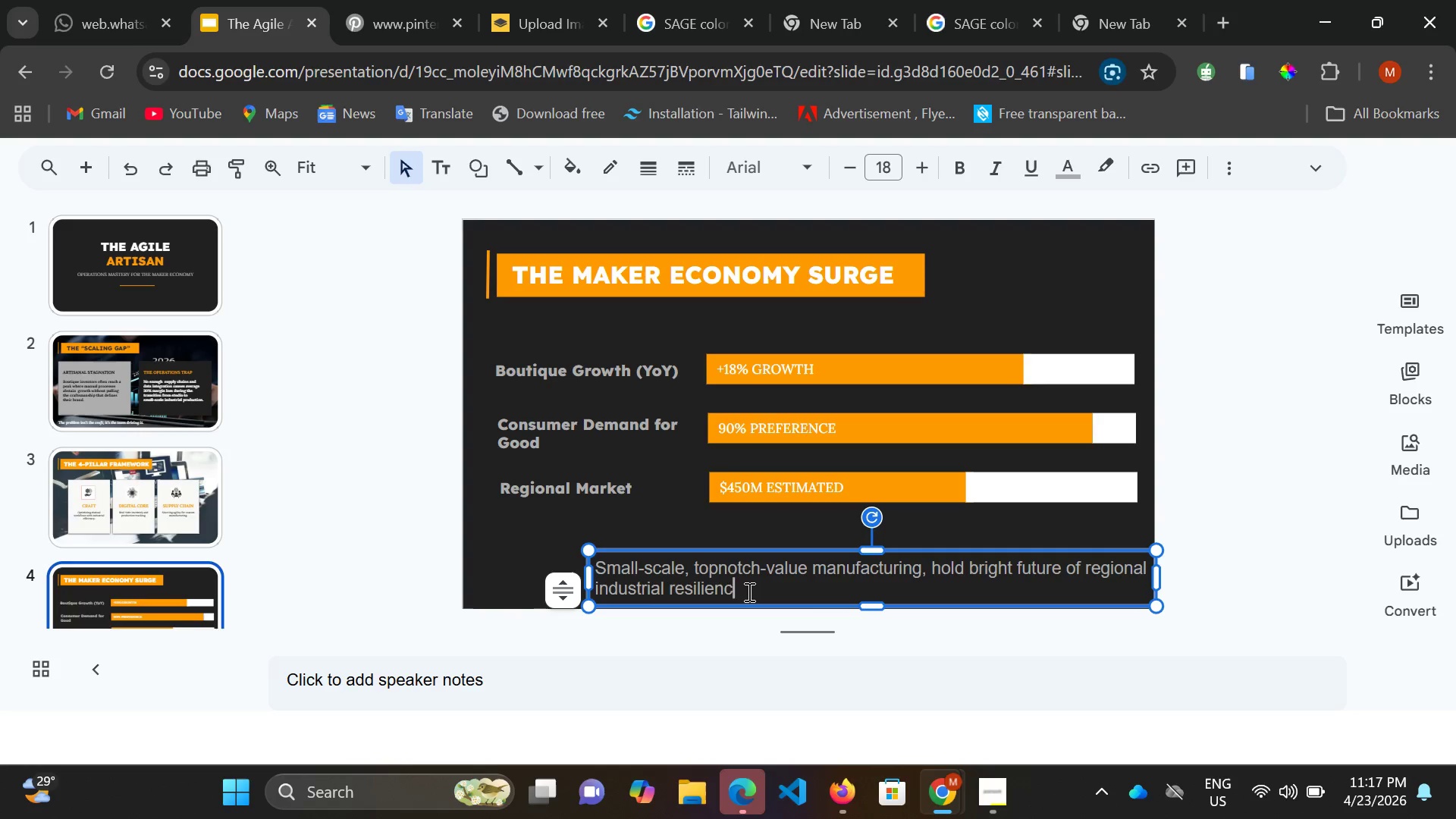 
key(Backspace)
 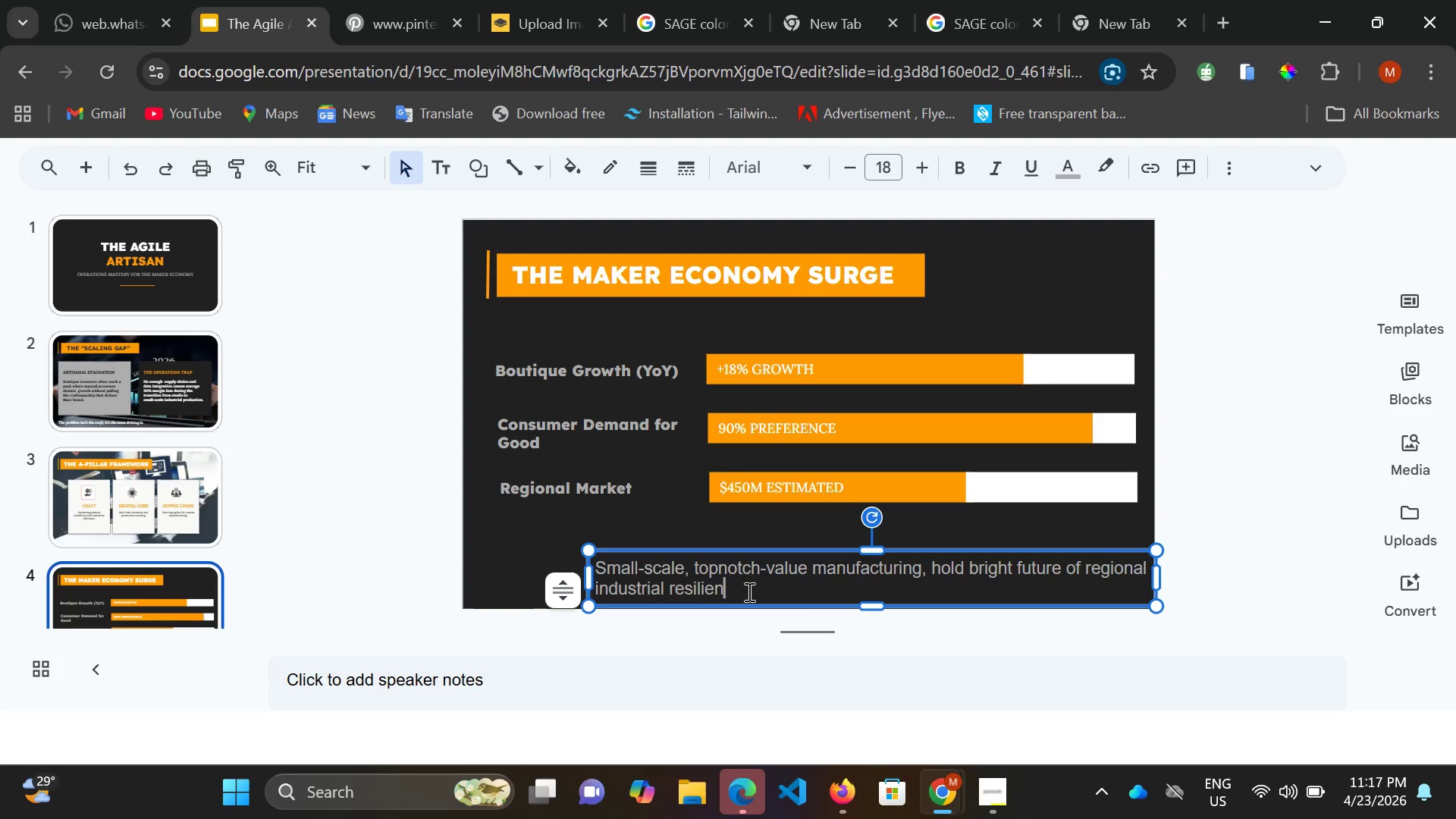 
key(Backspace)
 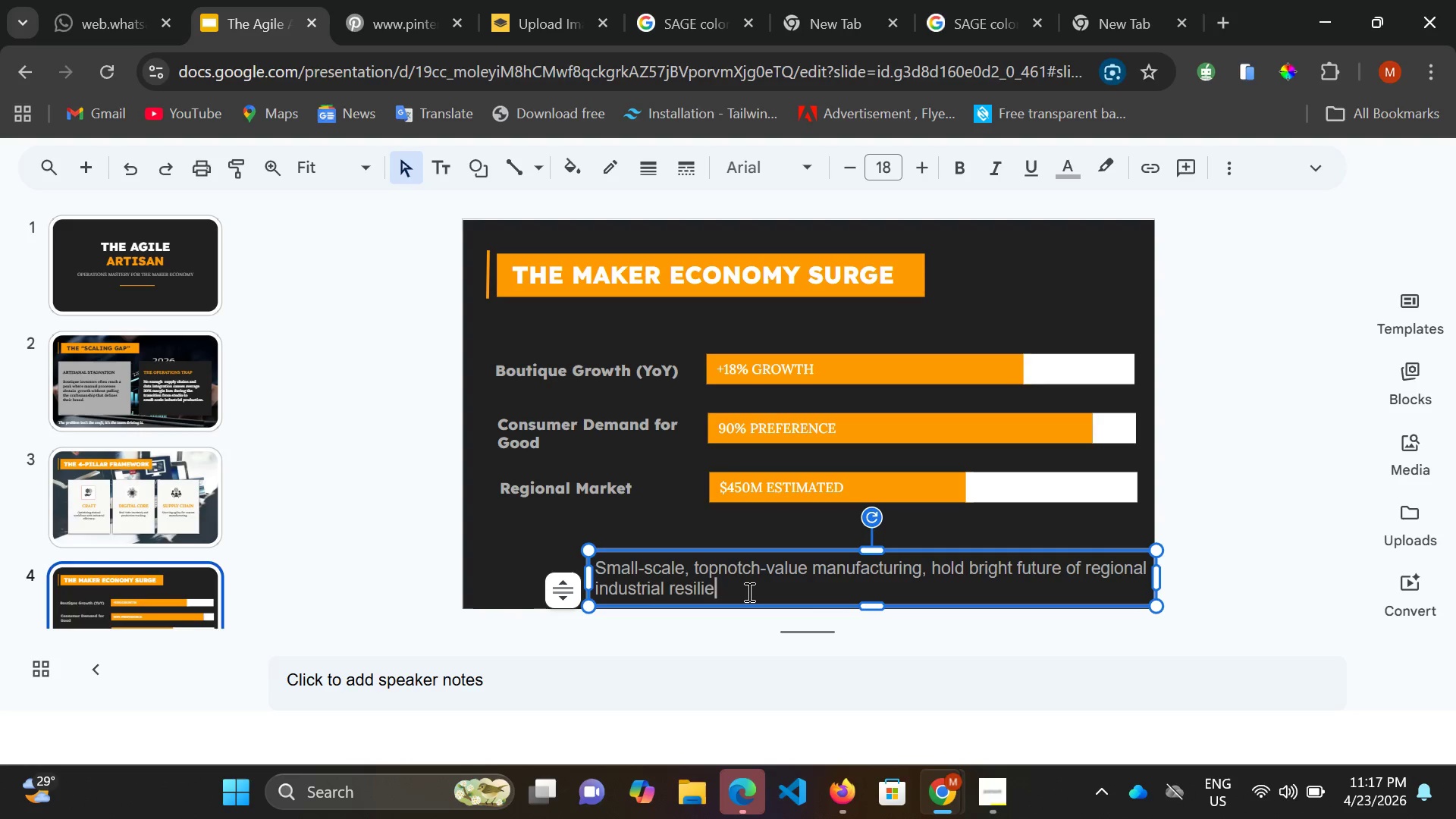 
key(Backspace)
 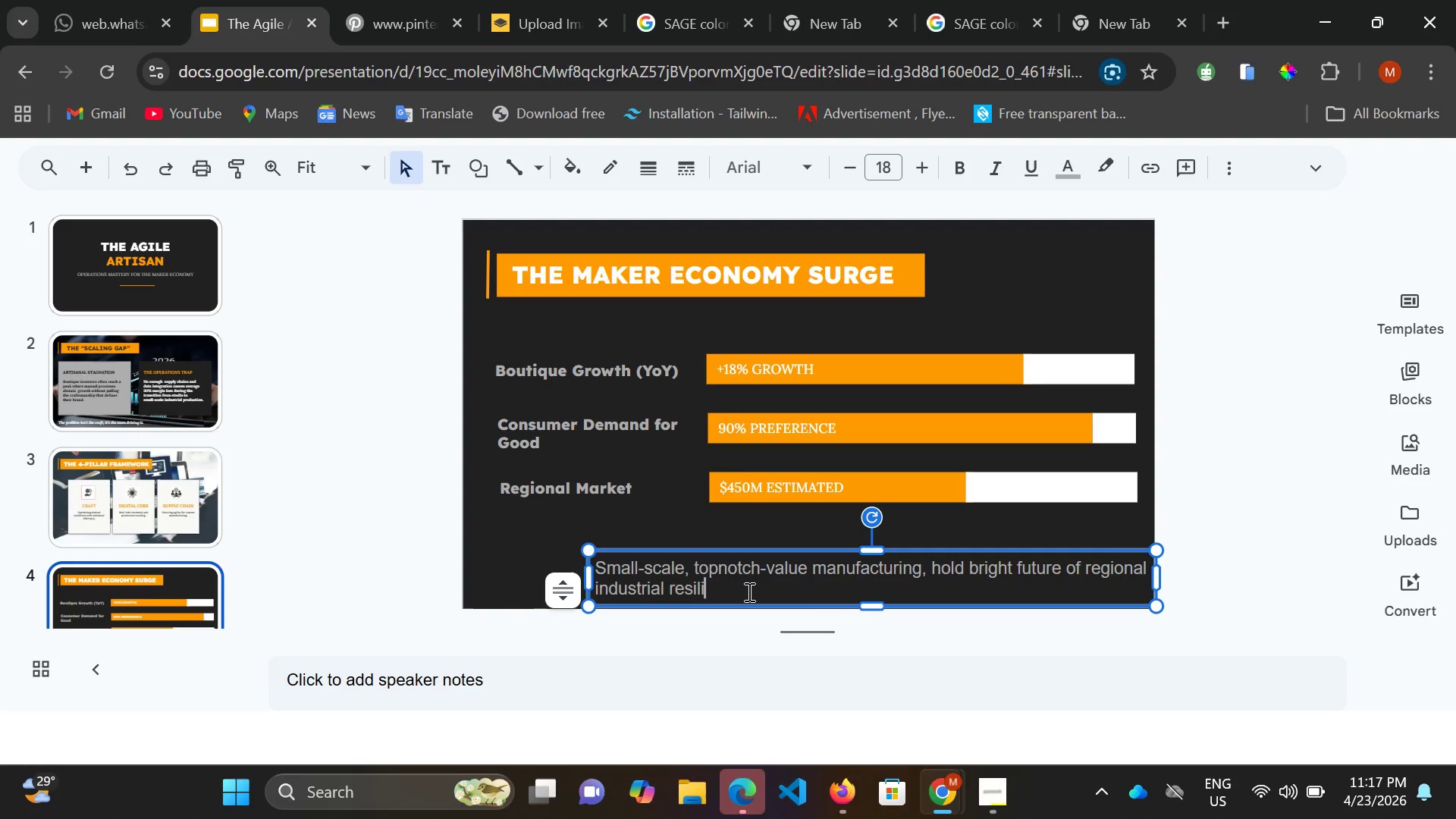 
key(Backspace)
 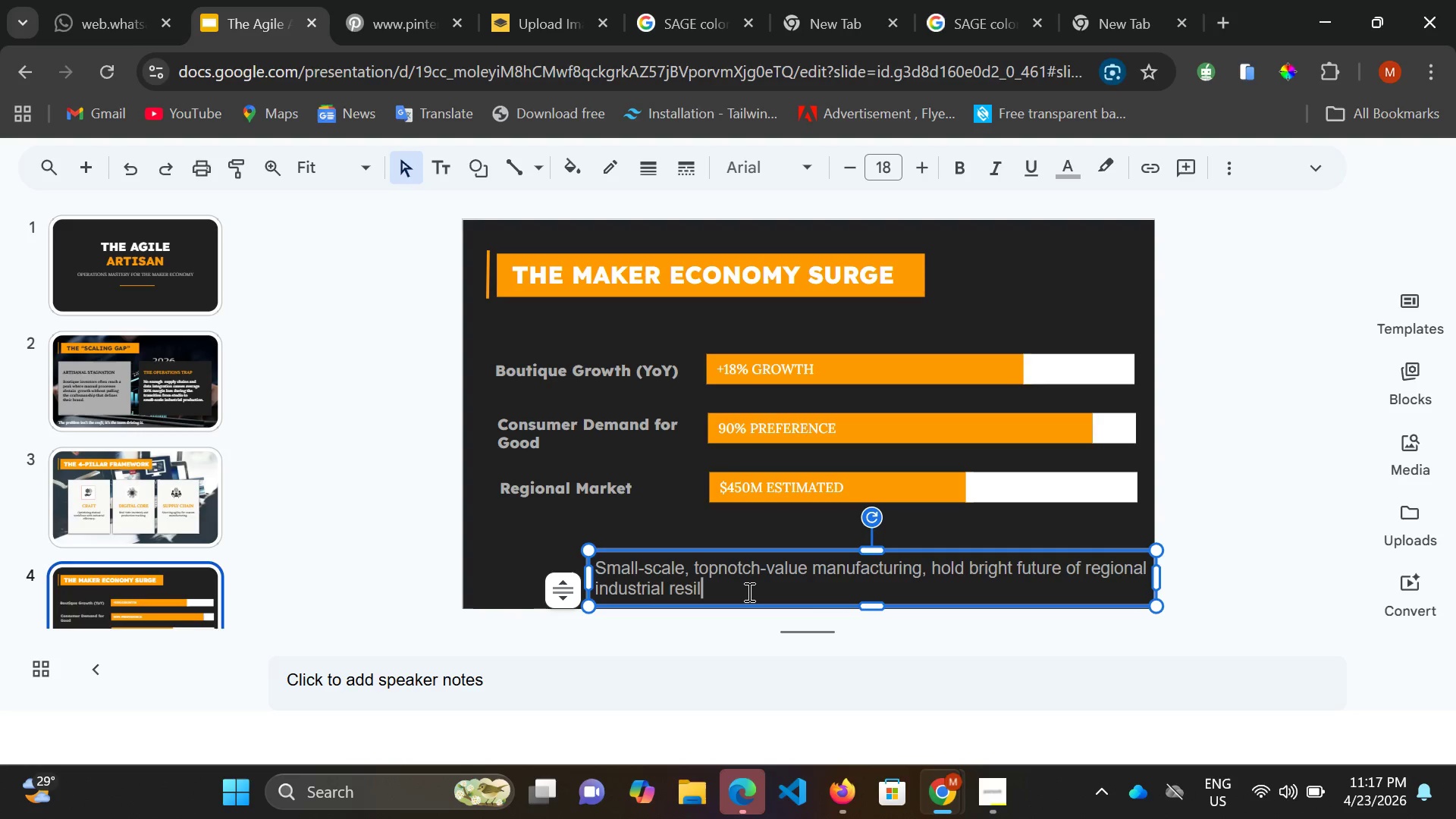 
key(Backspace)
 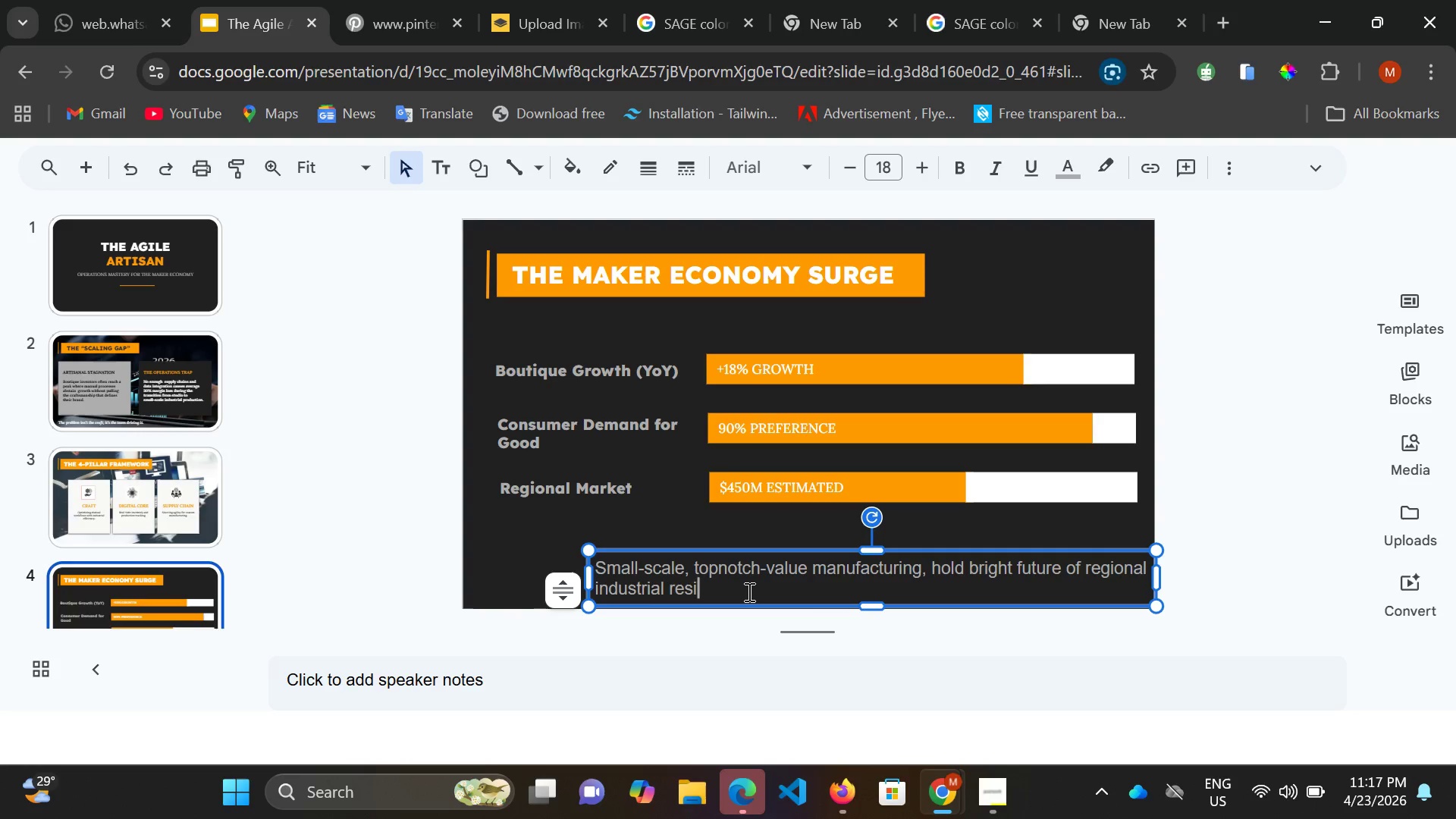 
key(Backspace)
 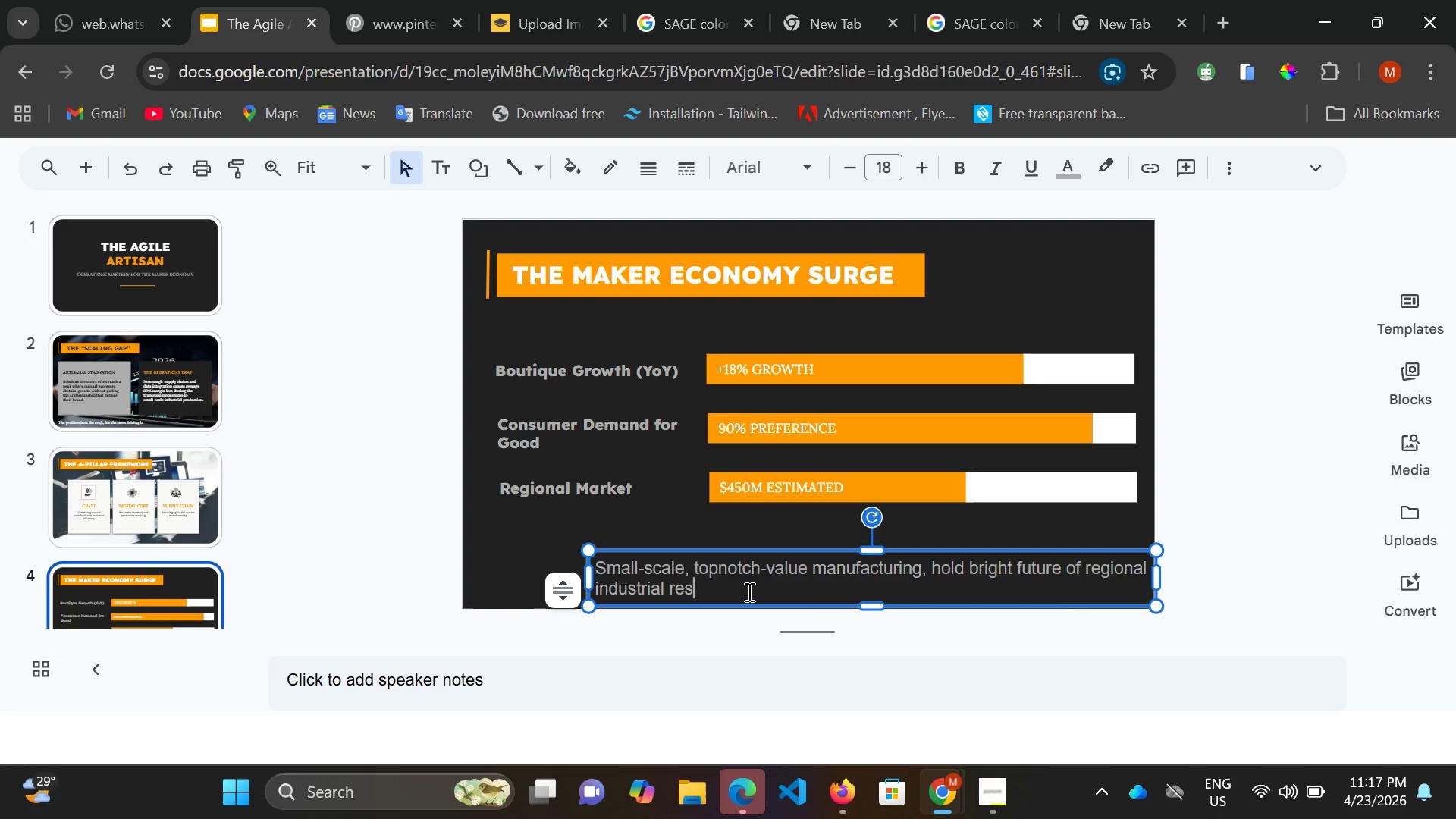 
key(Backspace)
 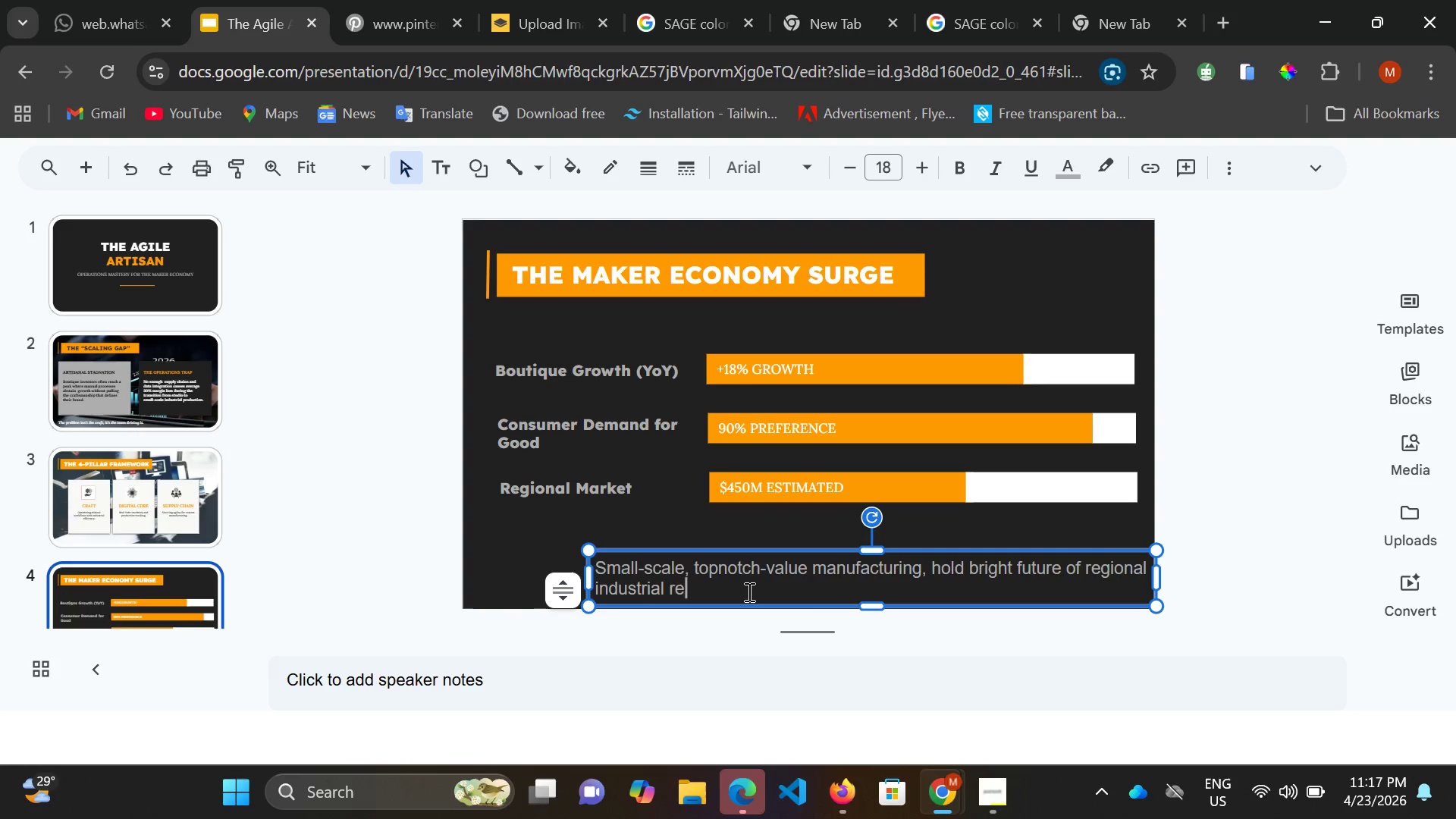 
key(Backspace)
 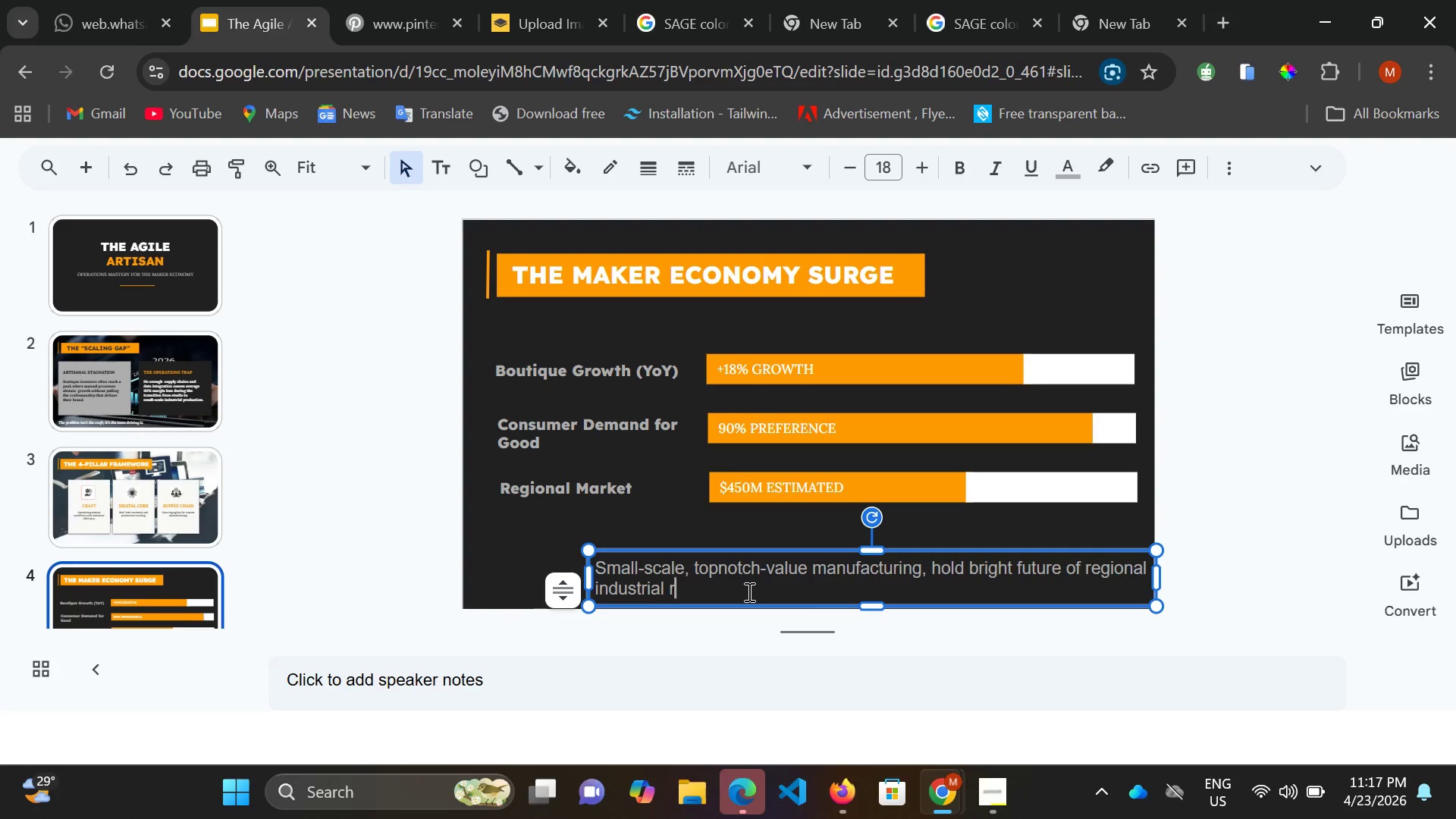 
key(Backspace)
 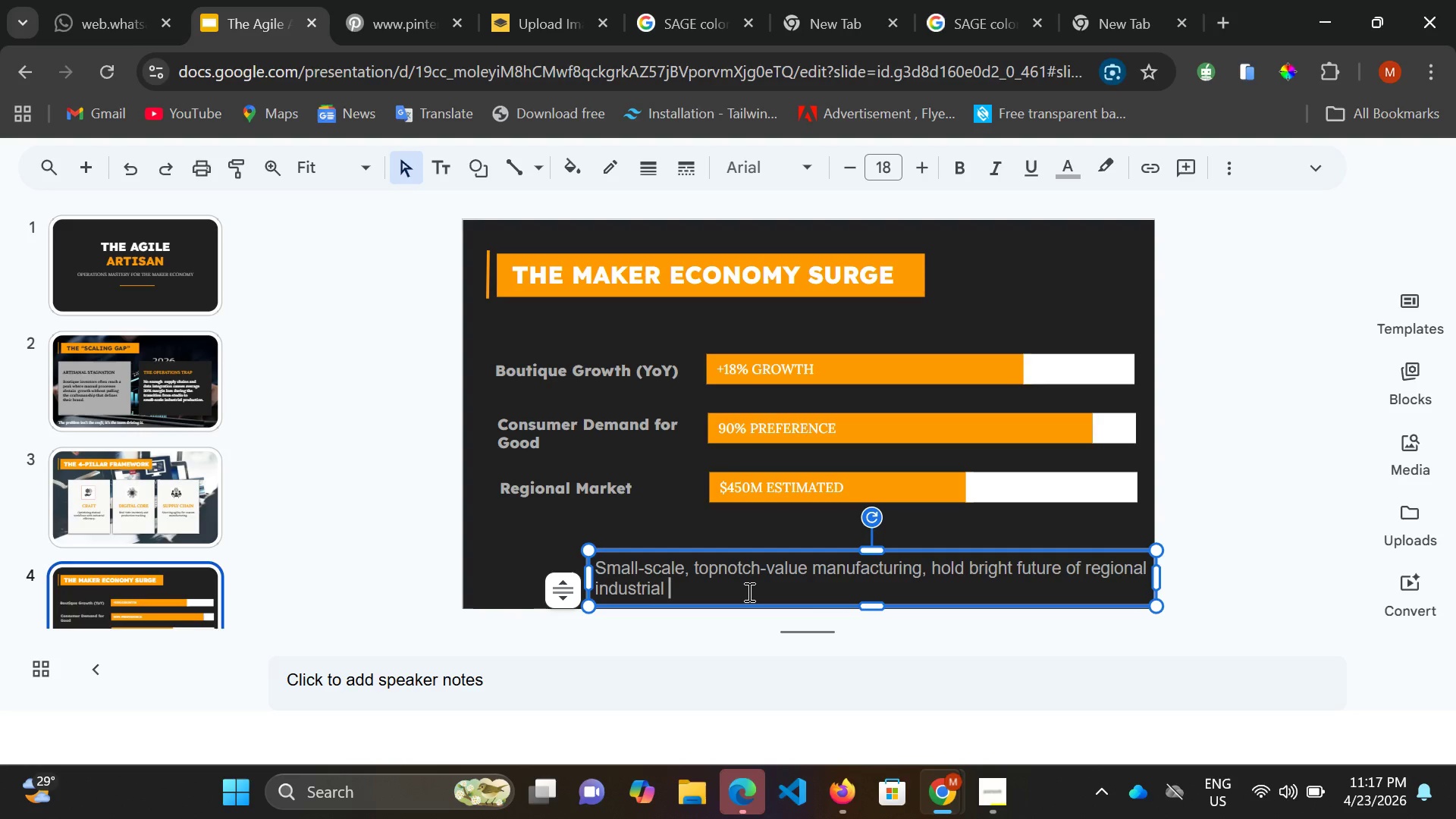 
key(Backspace)
 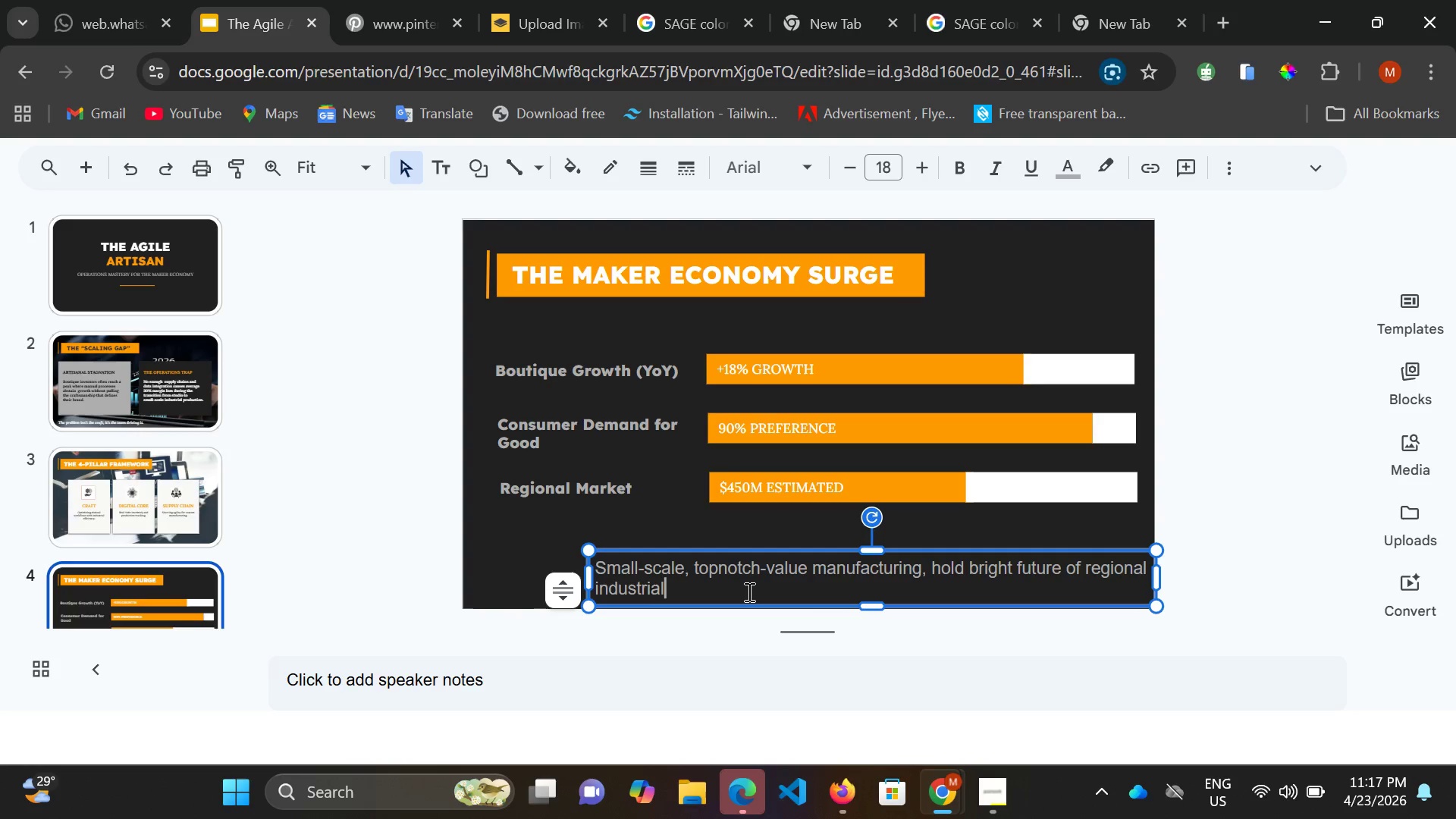 
key(Backspace)
 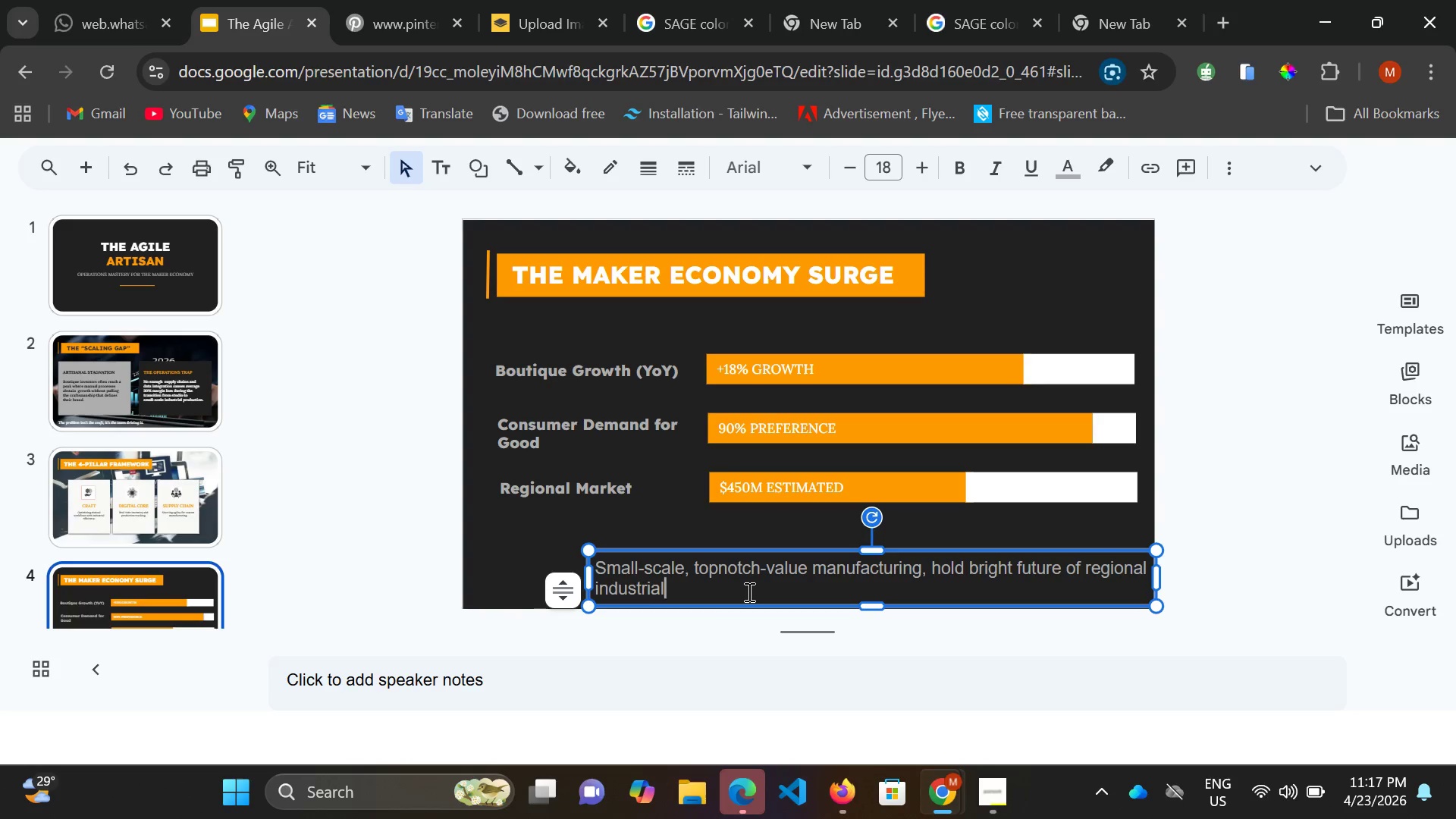 
wait(6.58)
 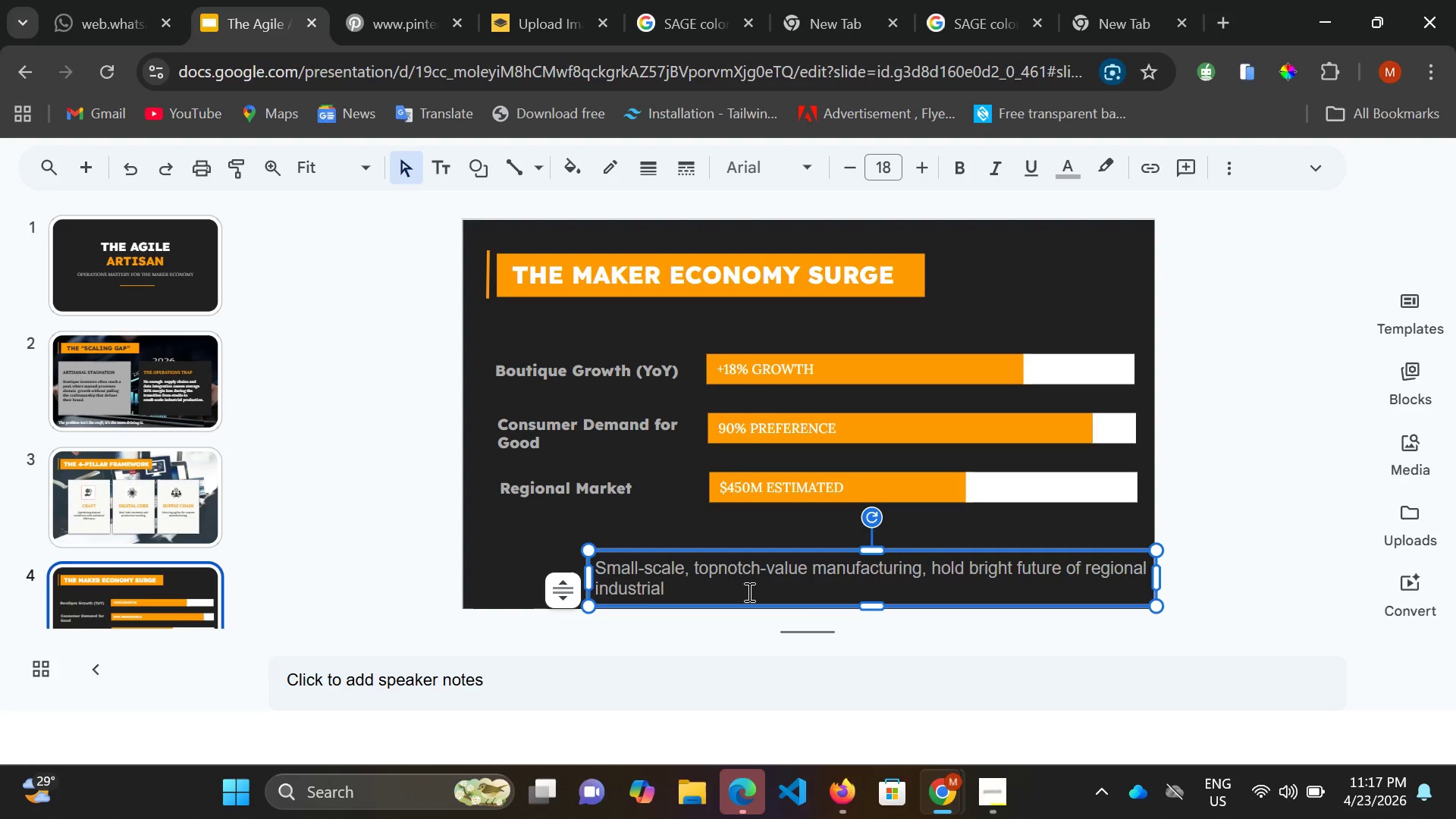 
type( market.)
 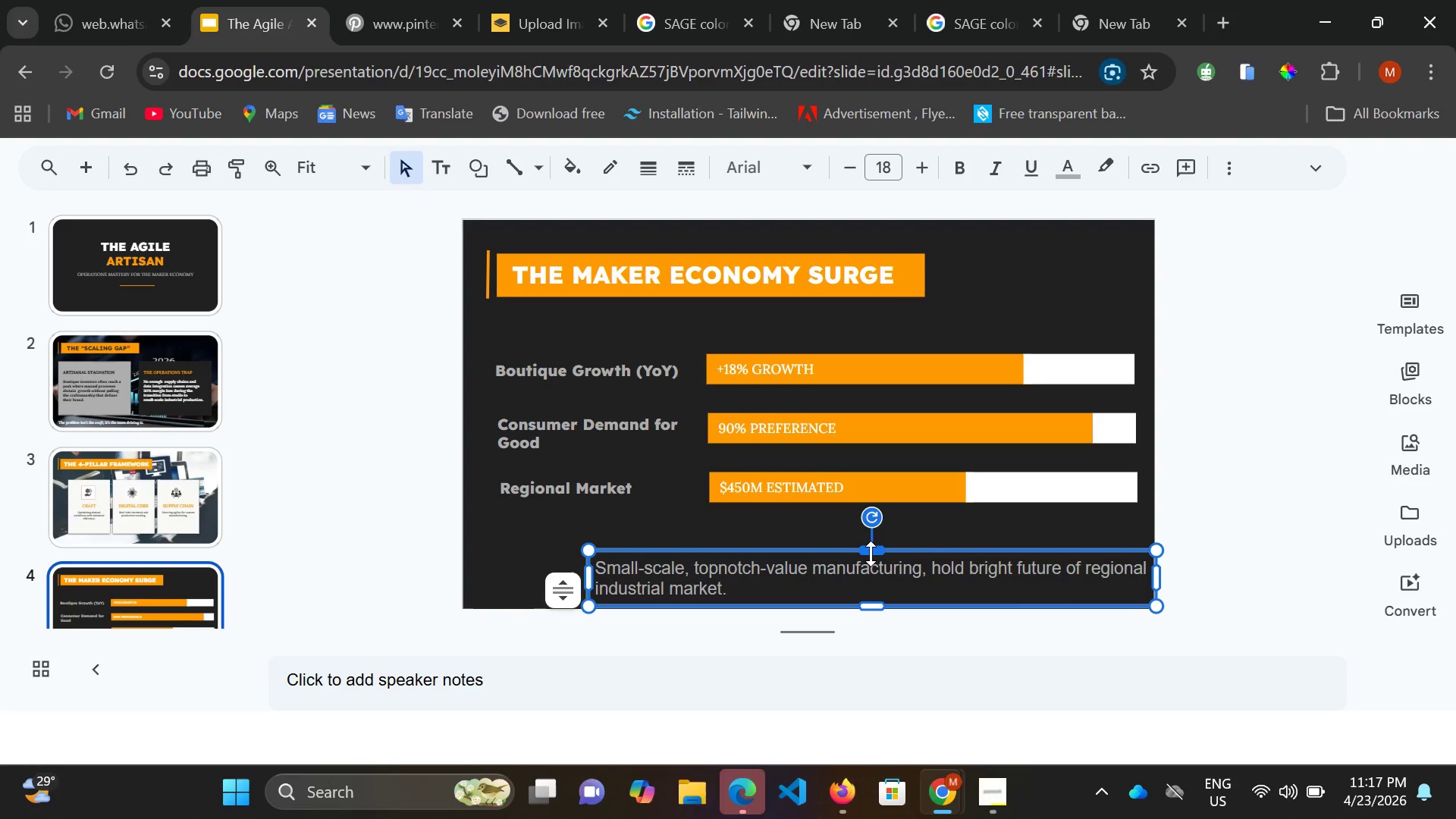 
wait(5.48)
 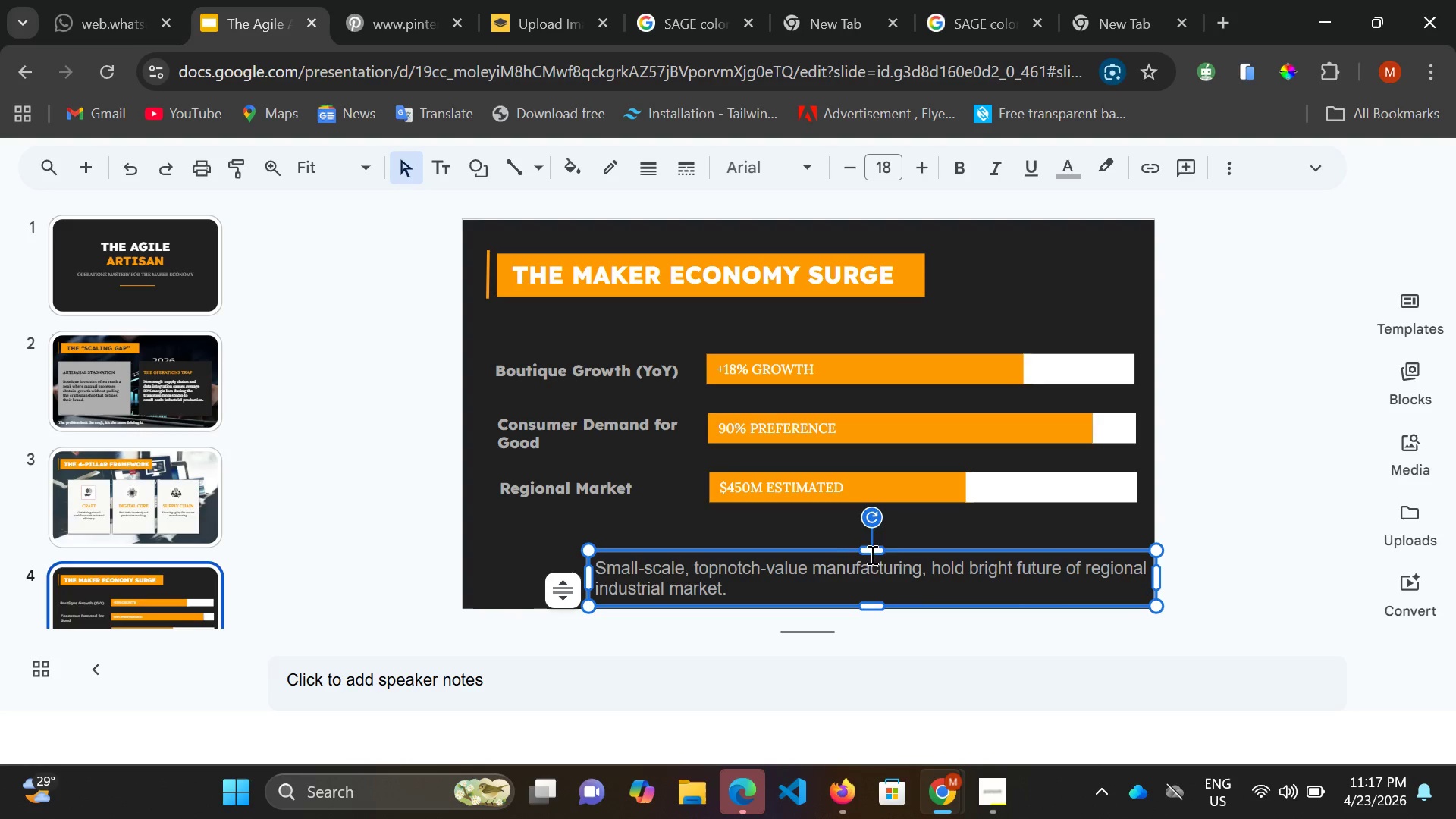 
left_click([895, 554])
 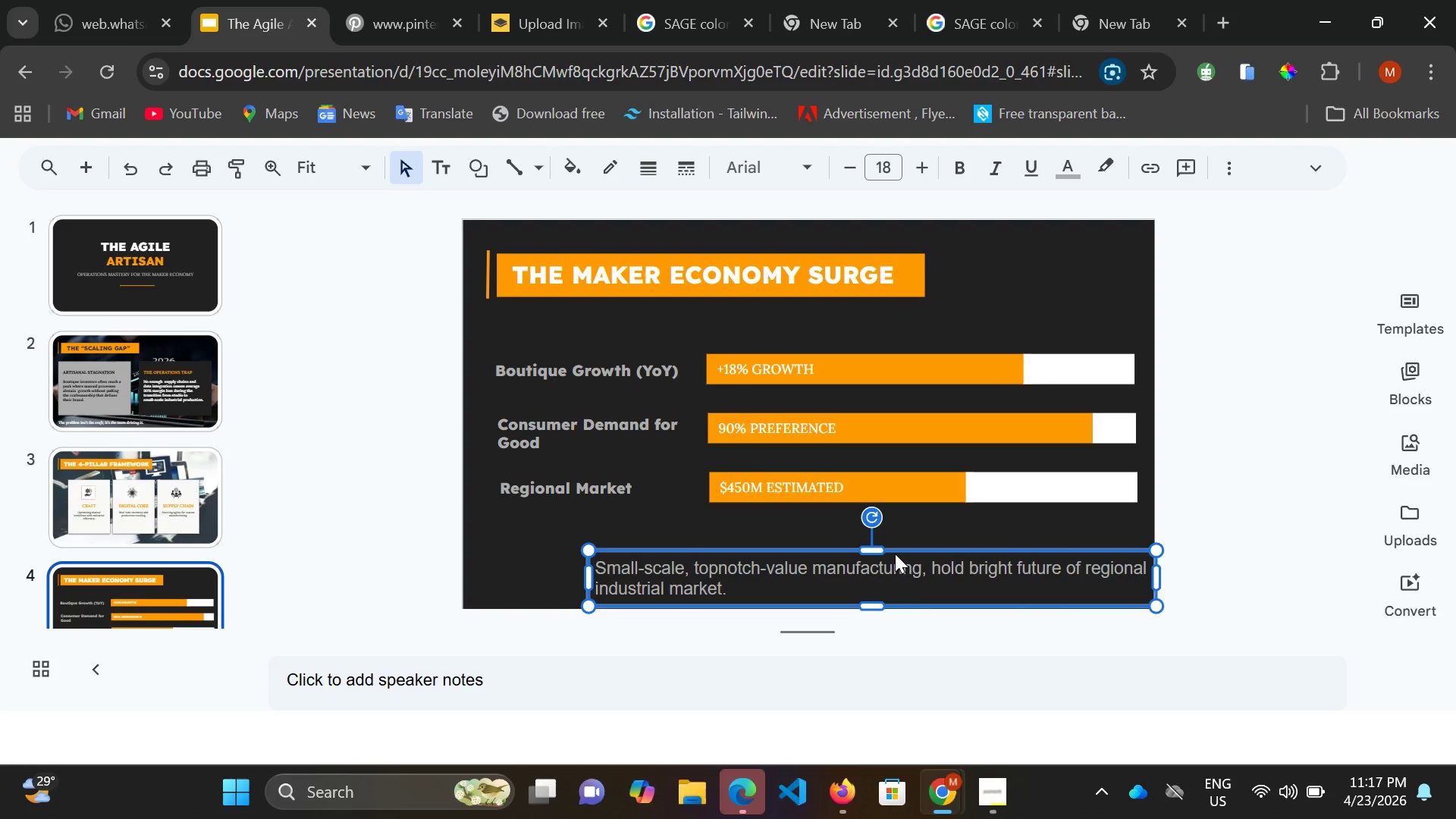 
hold_key(key=ArrowLeft, duration=1.53)
 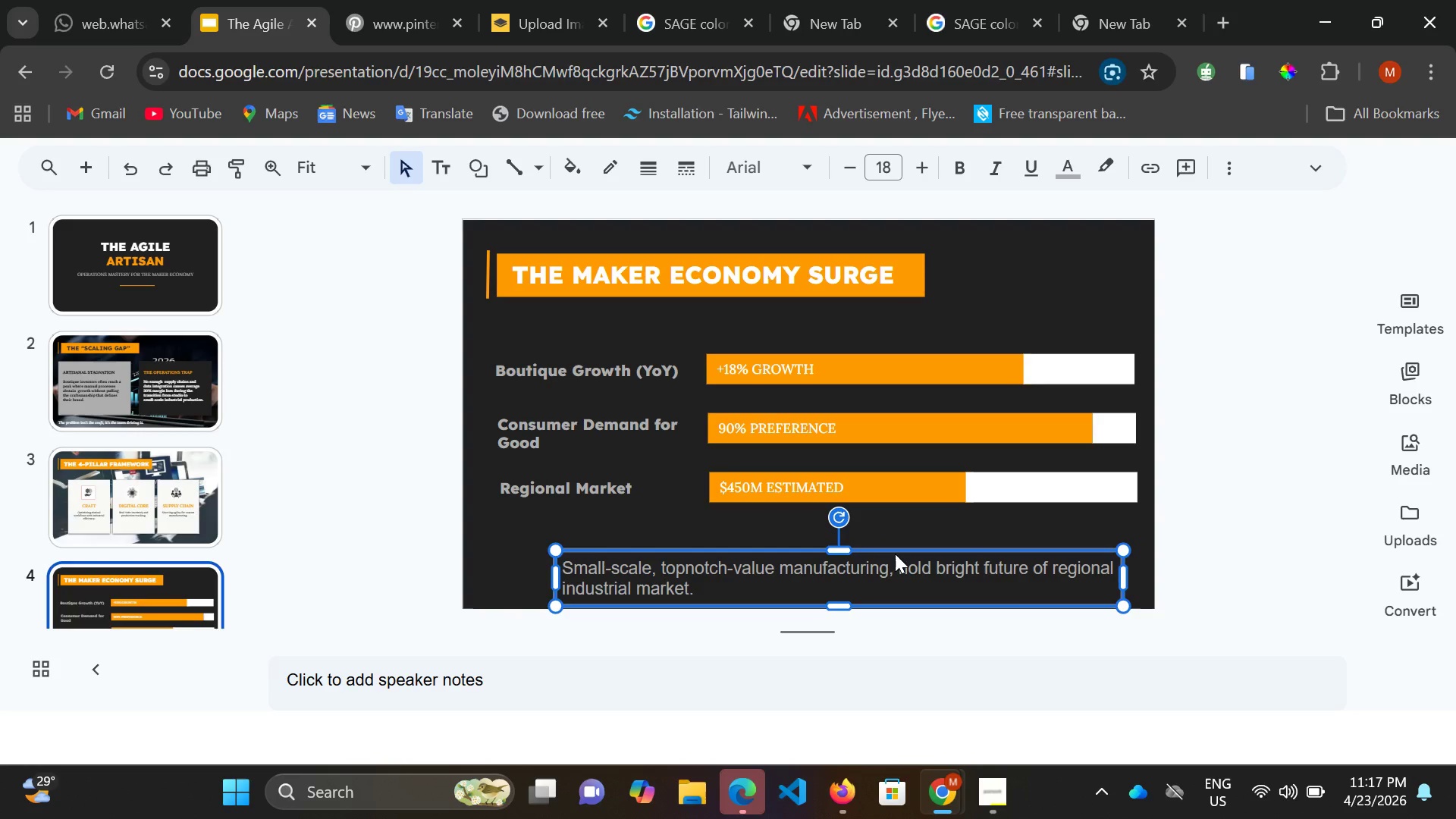 
key(ArrowLeft)
 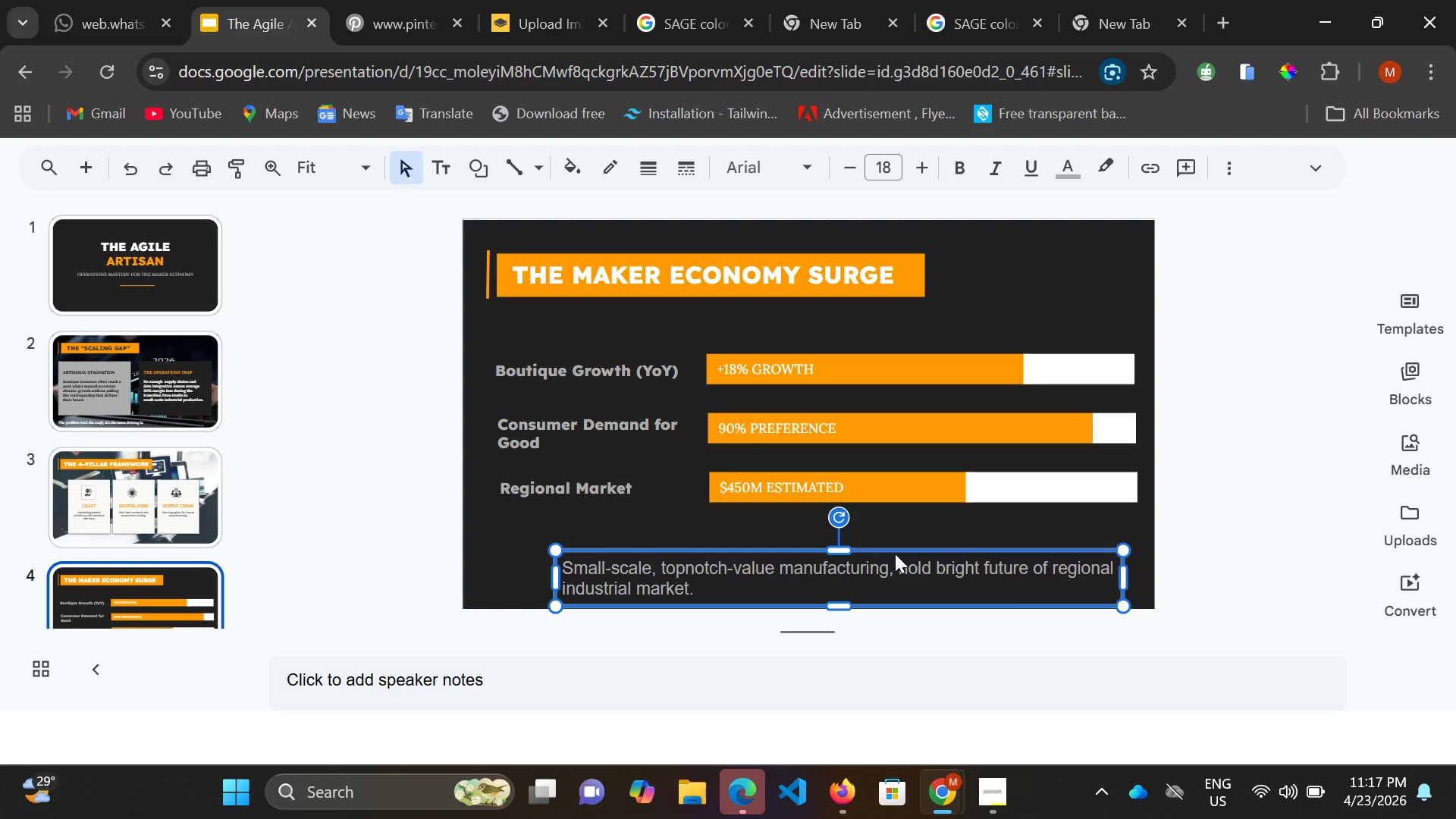 
key(ArrowLeft)
 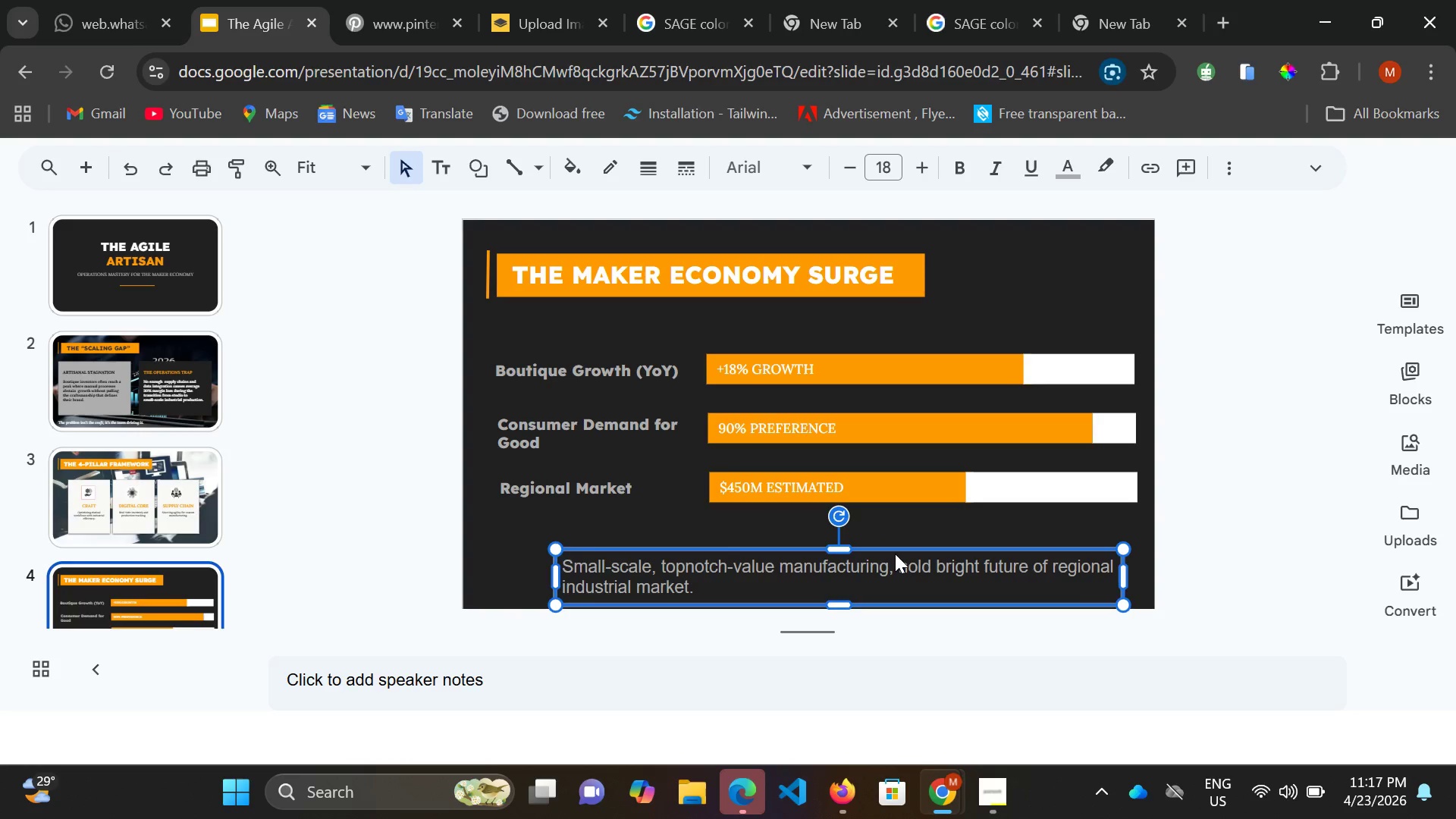 
hold_key(key=ArrowUp, duration=0.72)
 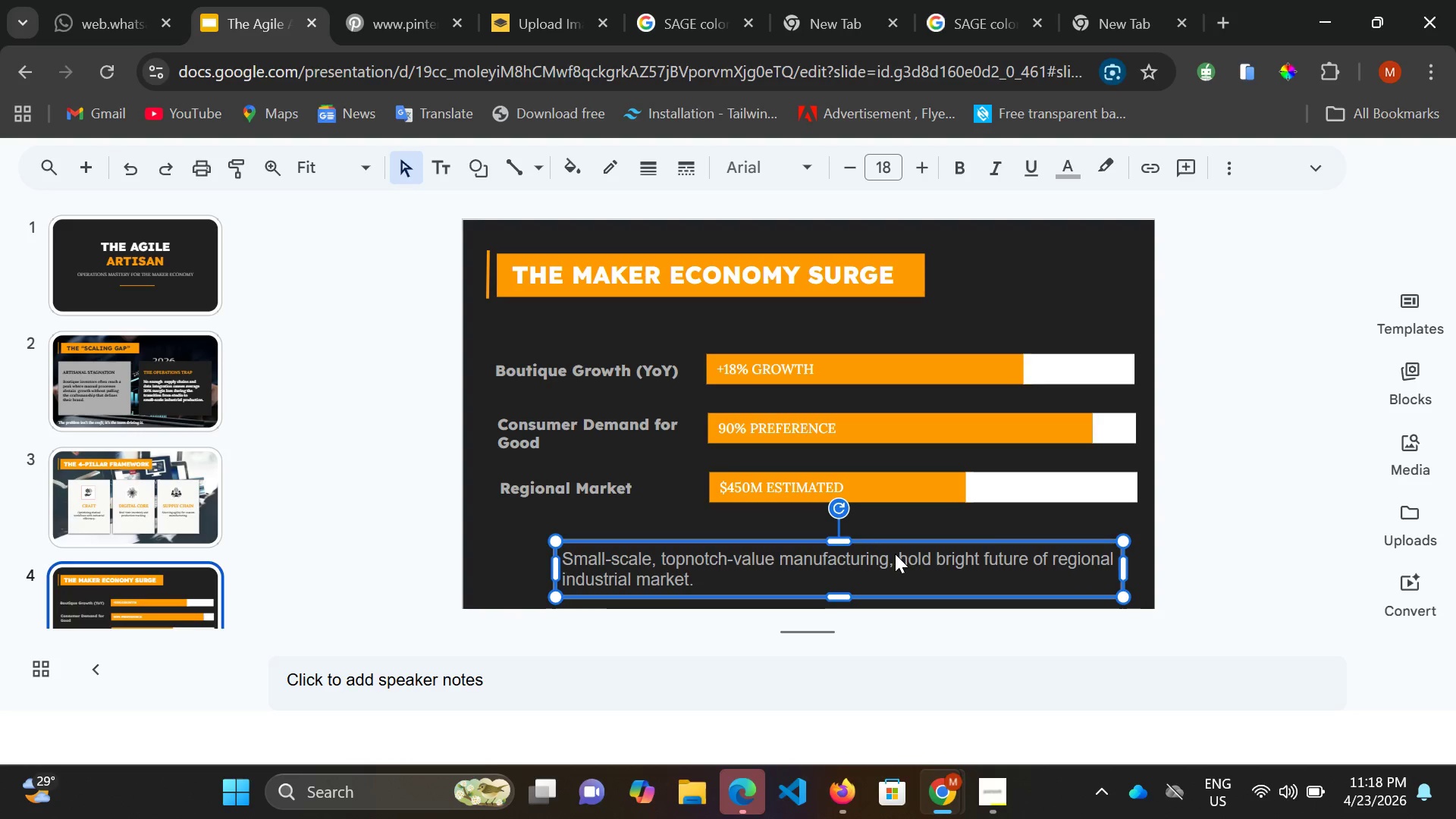 
key(ArrowUp)
 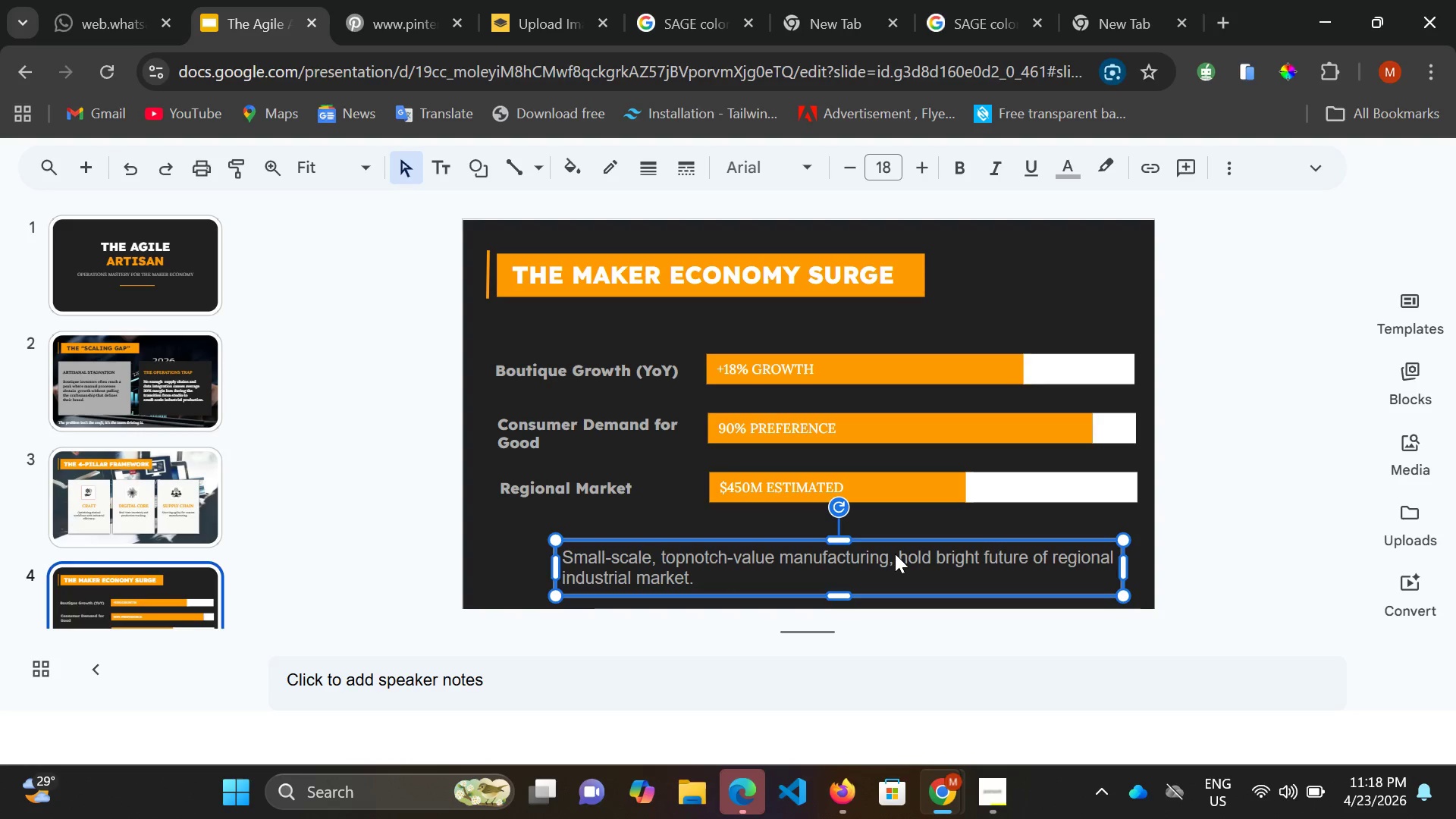 
key(ArrowUp)
 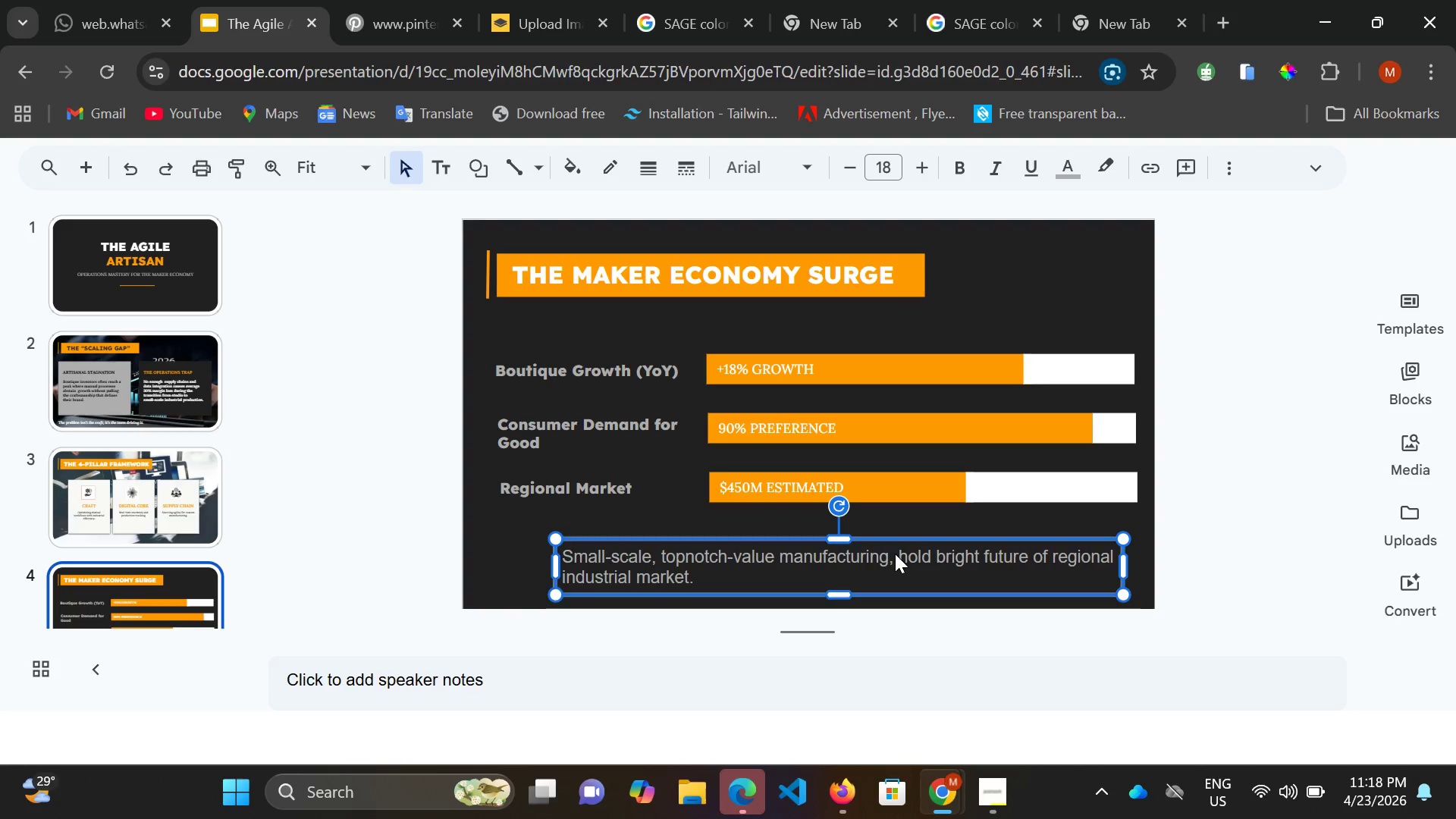 
key(ArrowUp)
 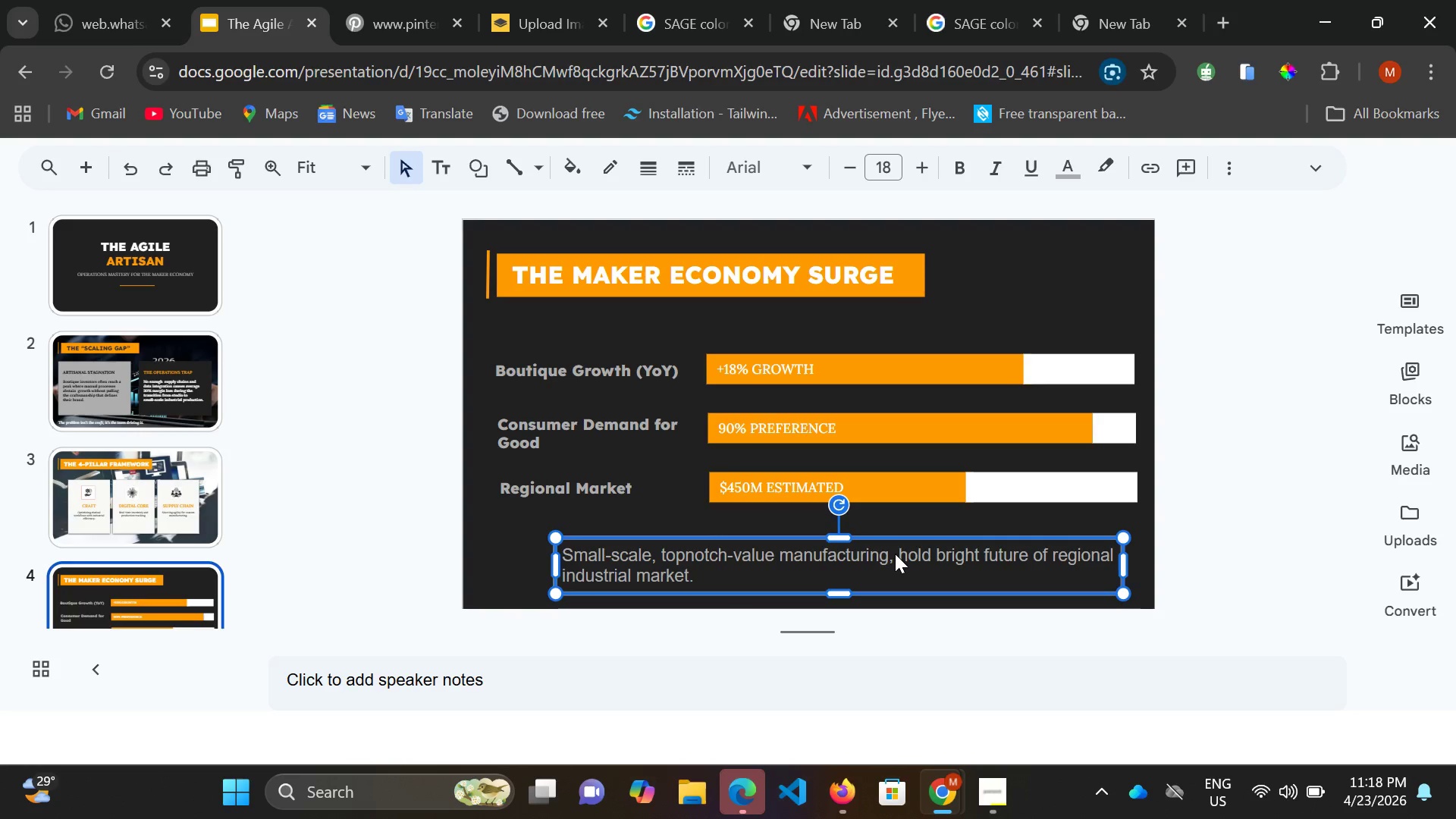 
key(ArrowUp)
 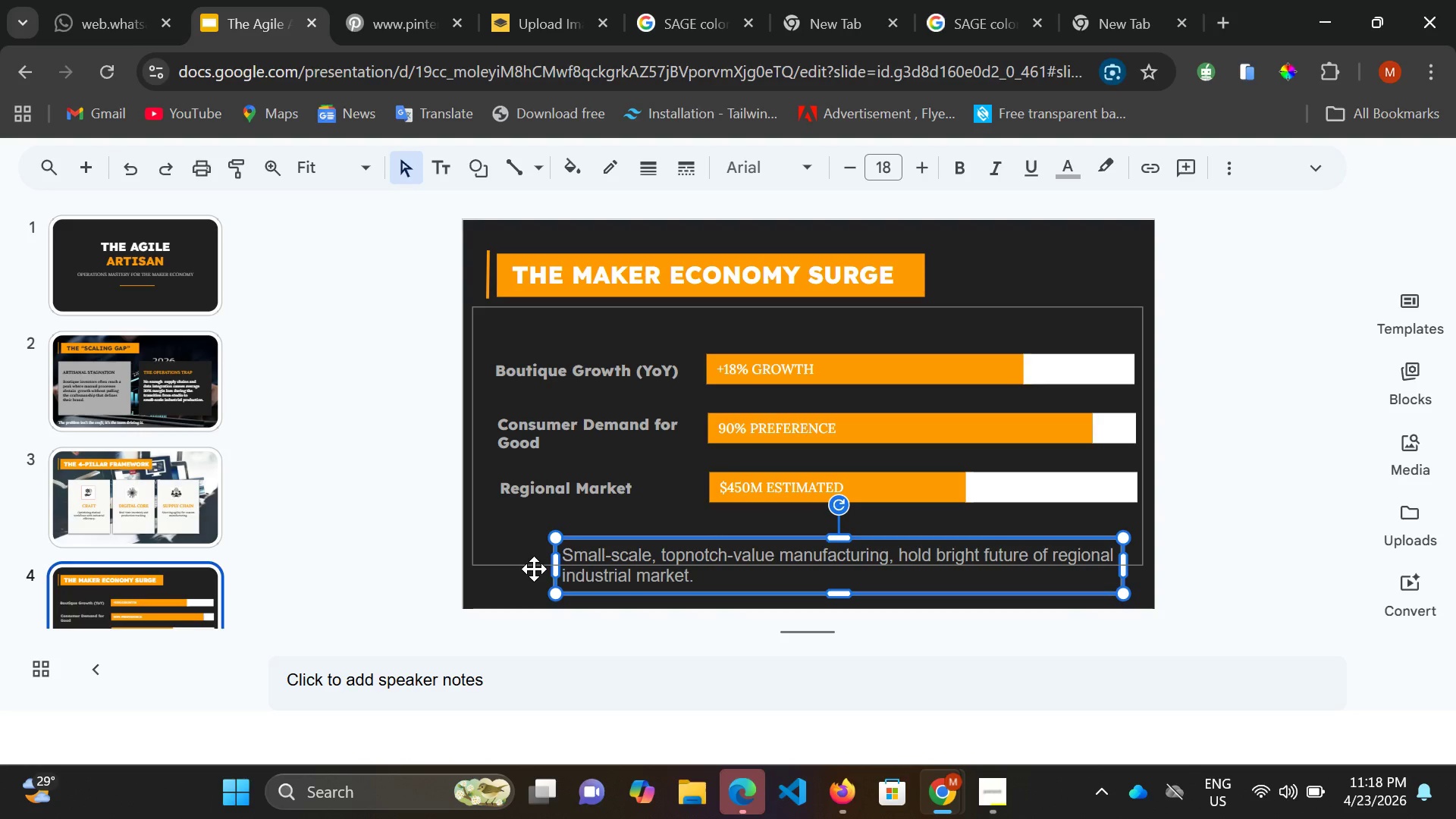 
wait(46.28)
 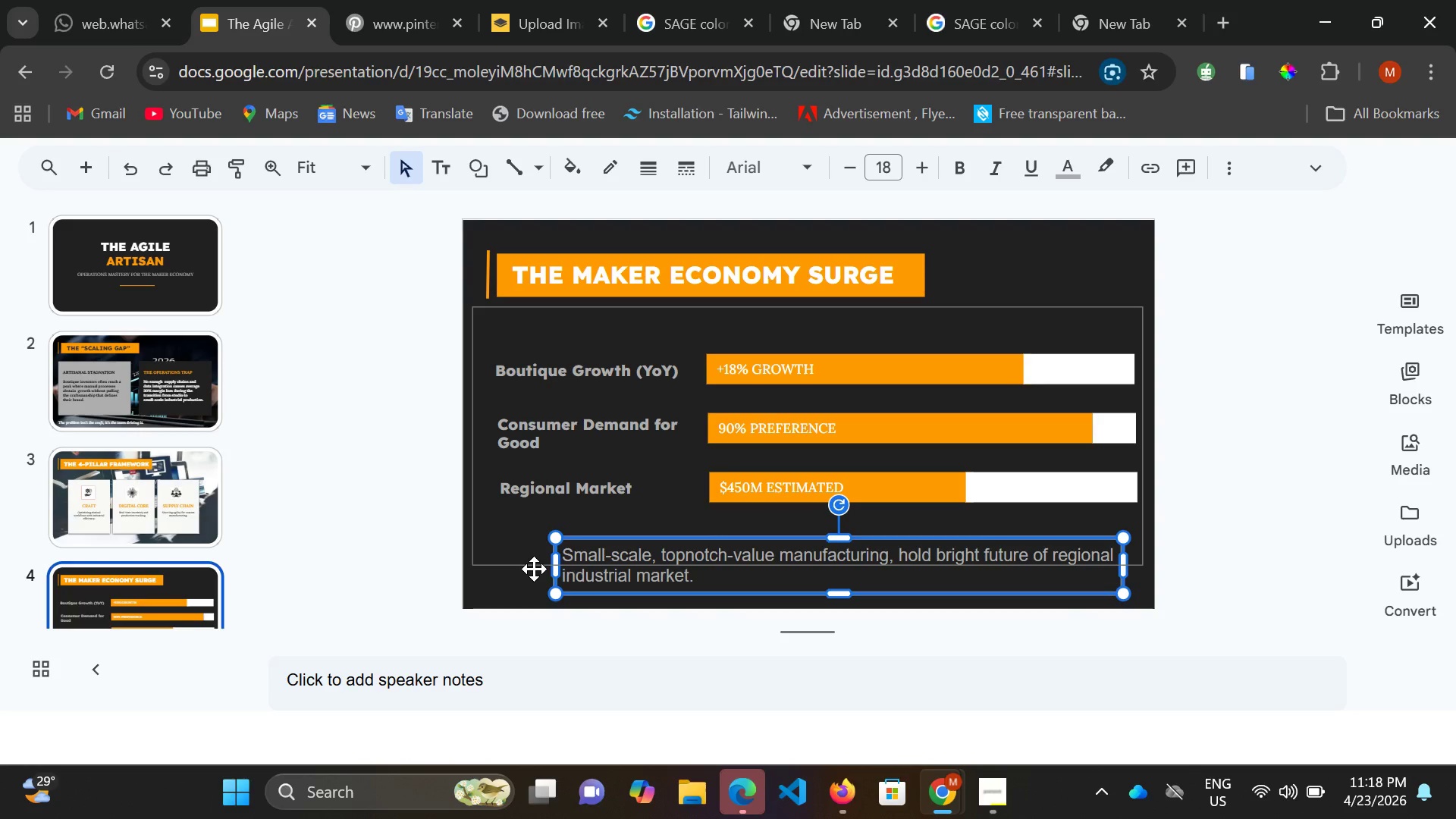 
left_click([783, 538])
 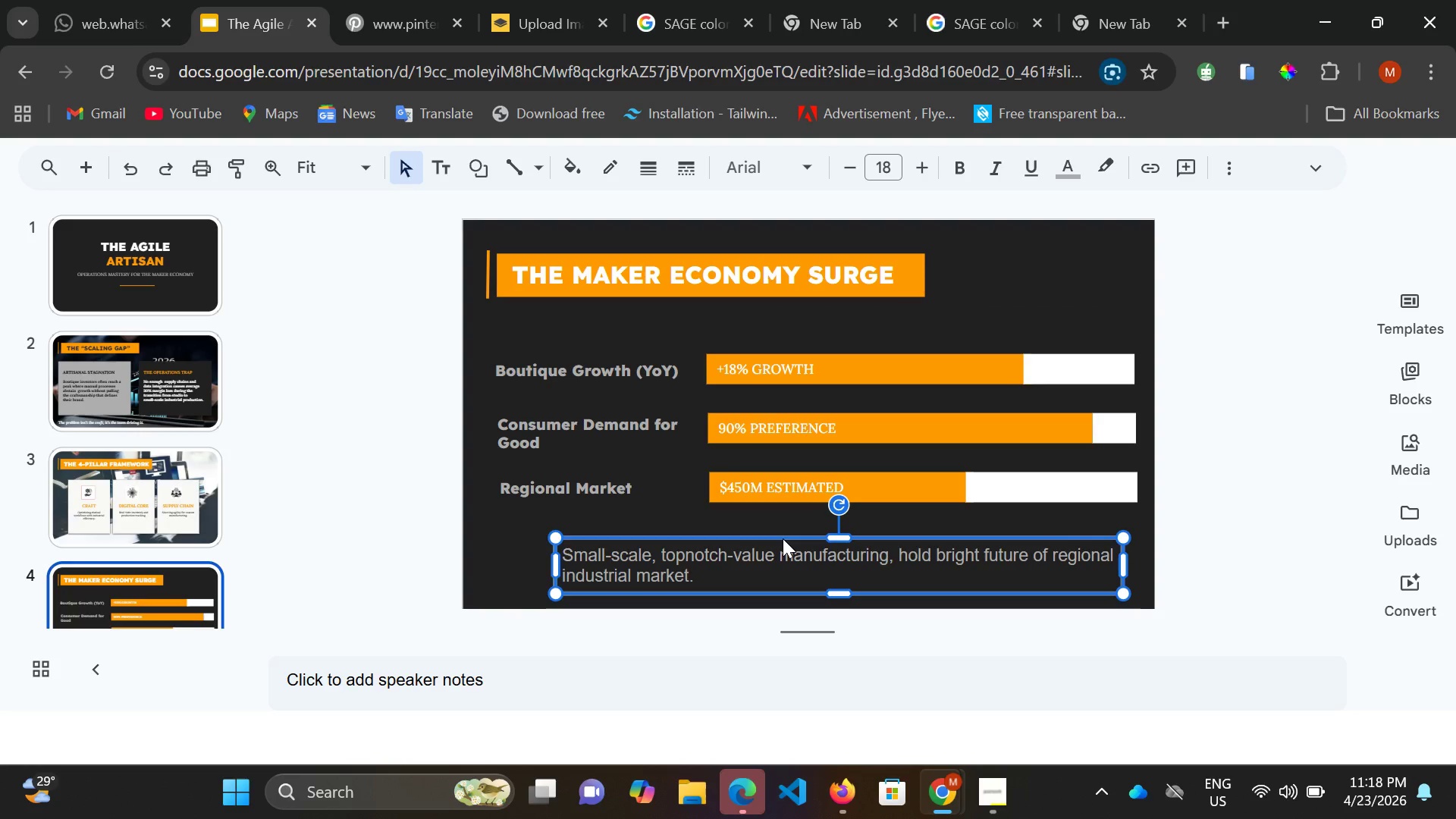 
hold_key(key=ArrowLeft, duration=1.34)
 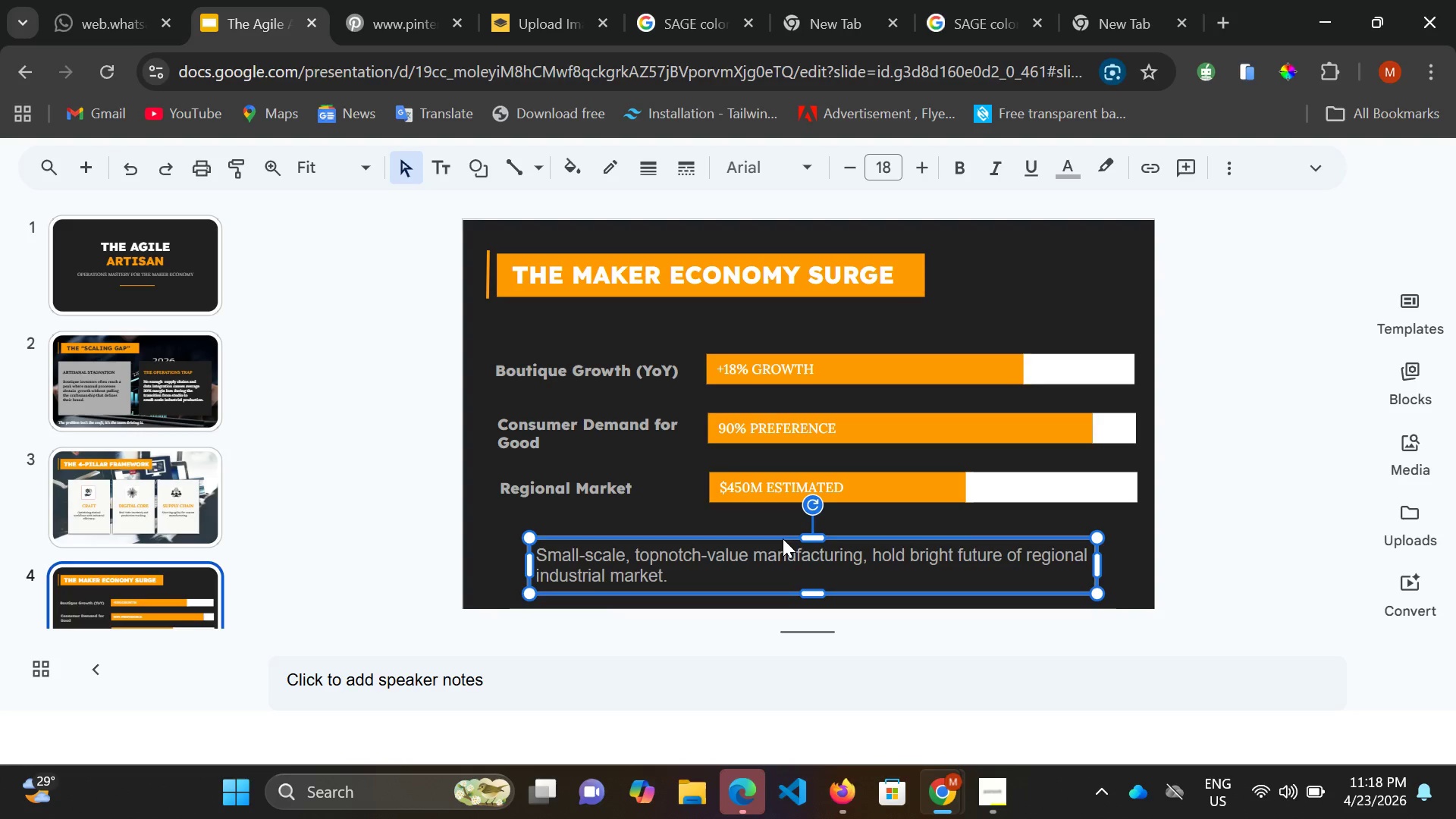 
key(ArrowLeft)
 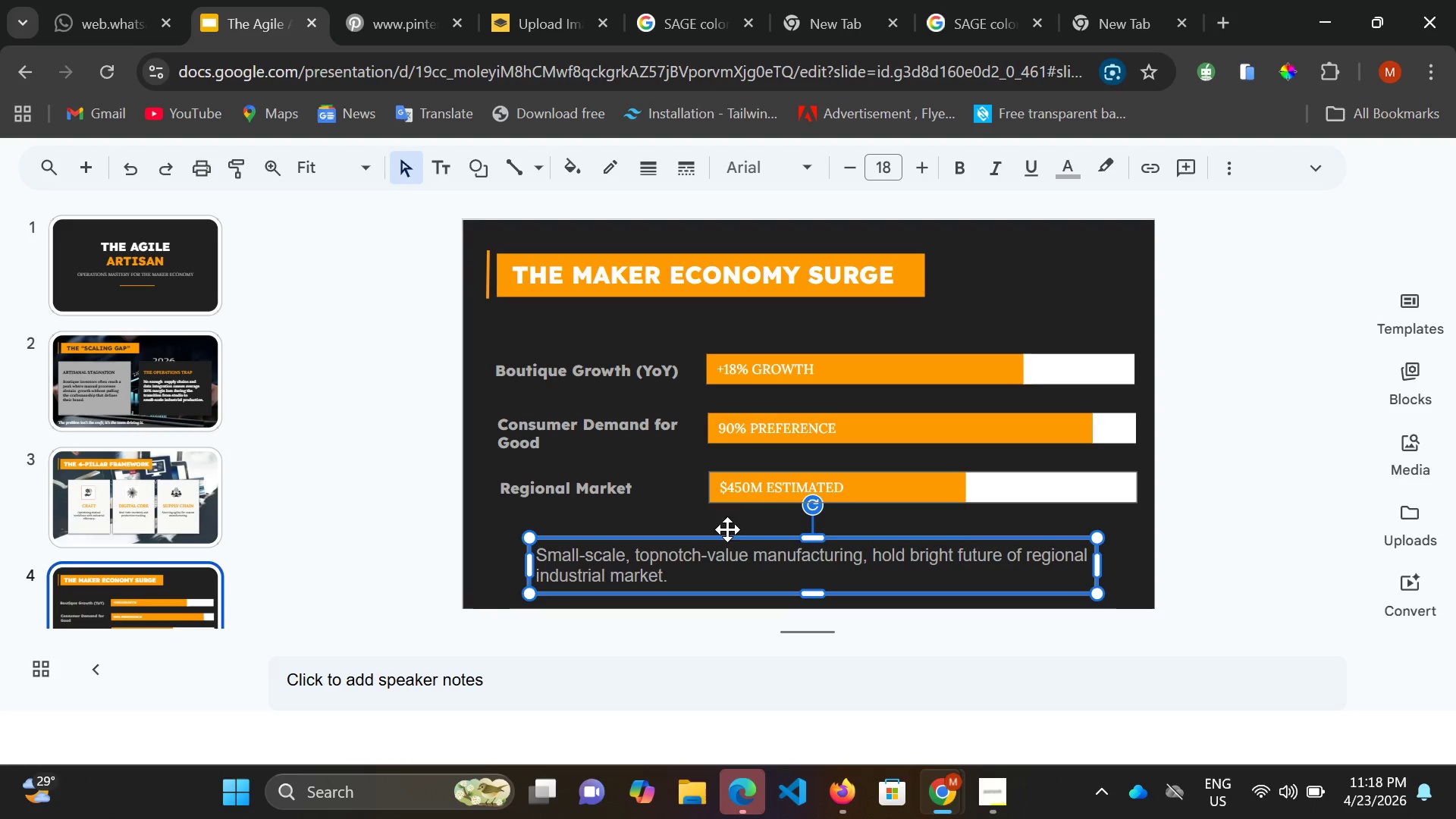 
left_click([698, 567])
 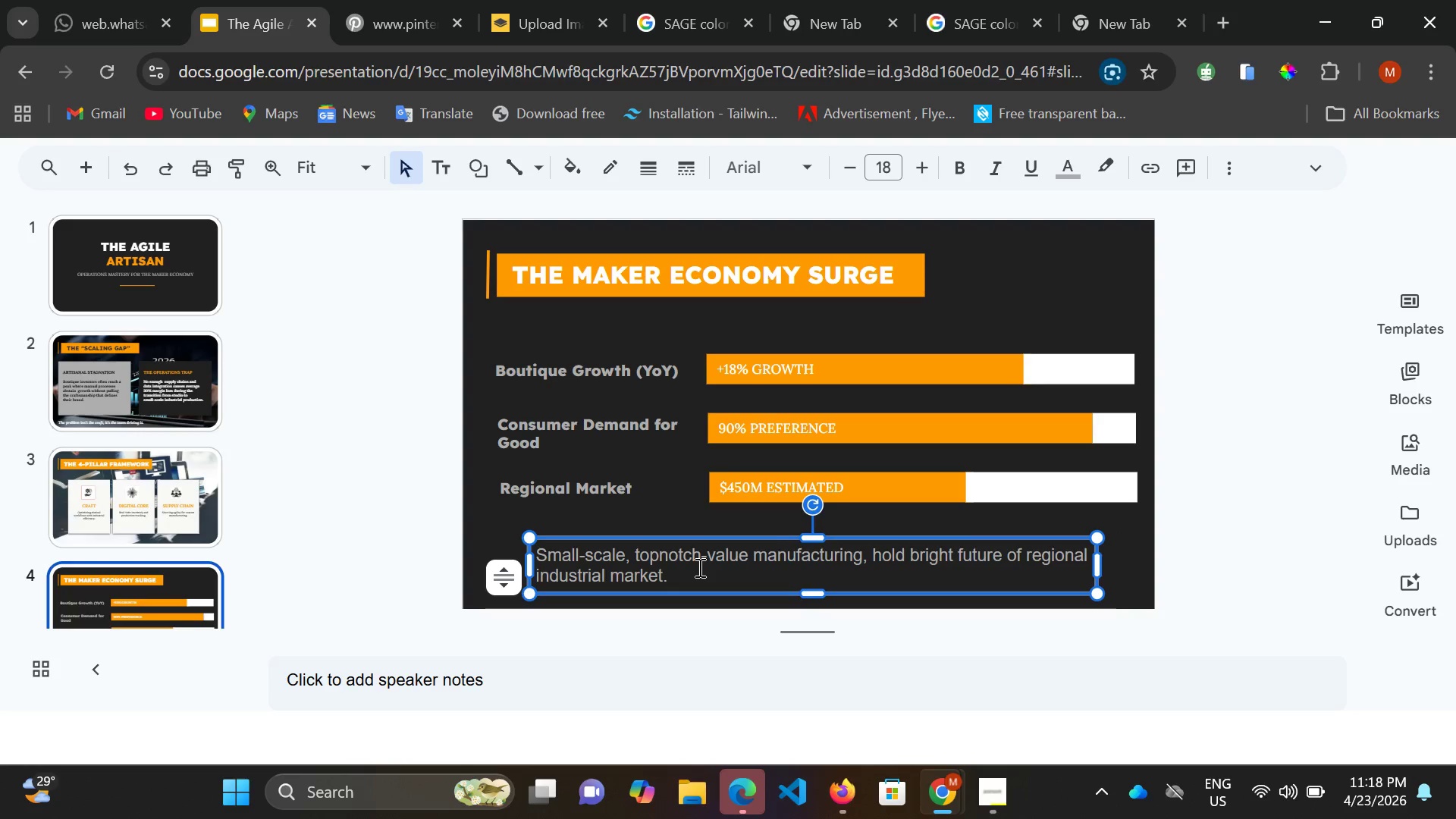 
hold_key(key=ControlLeft, duration=0.78)
 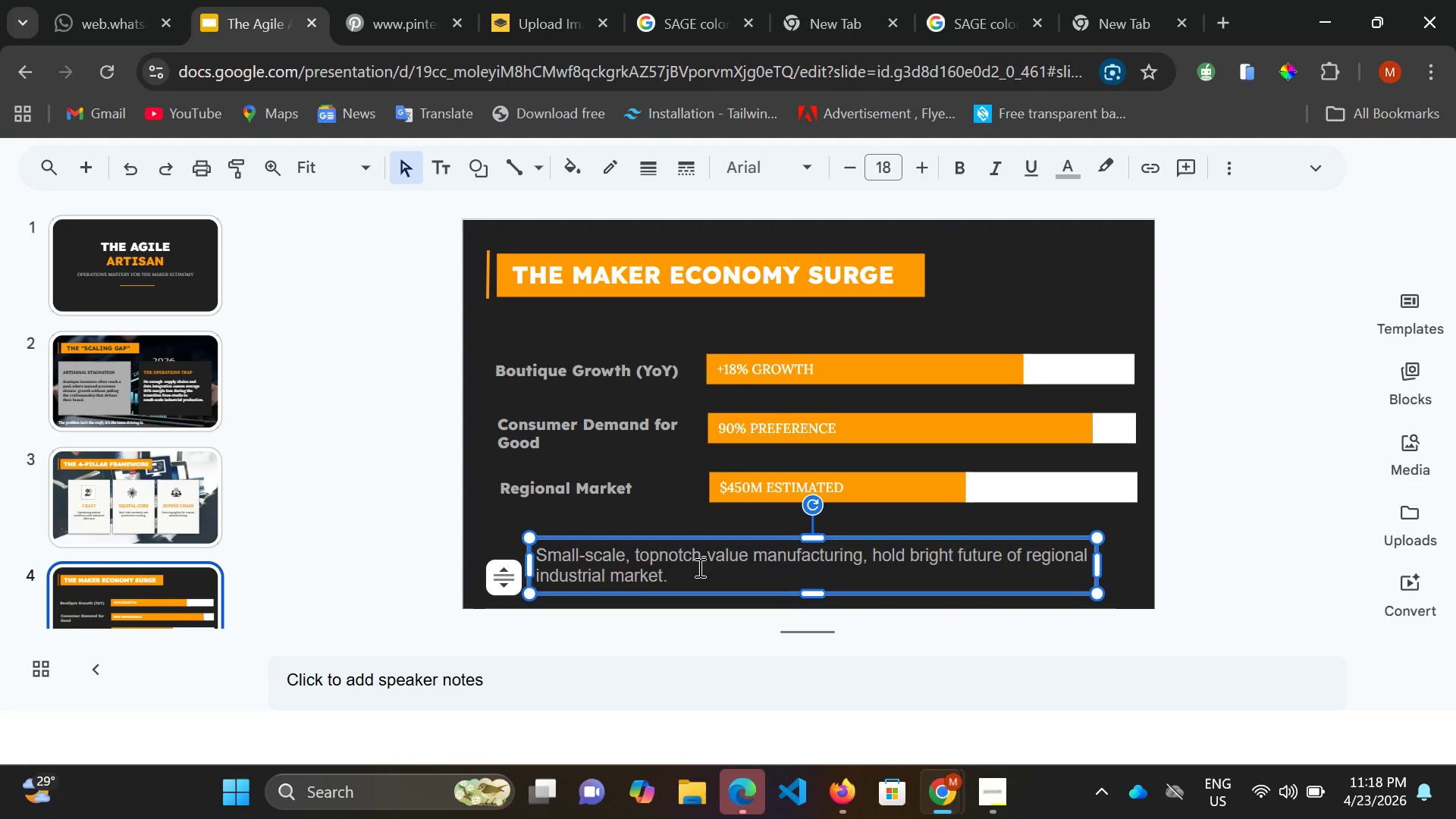 
key(Control+A)
 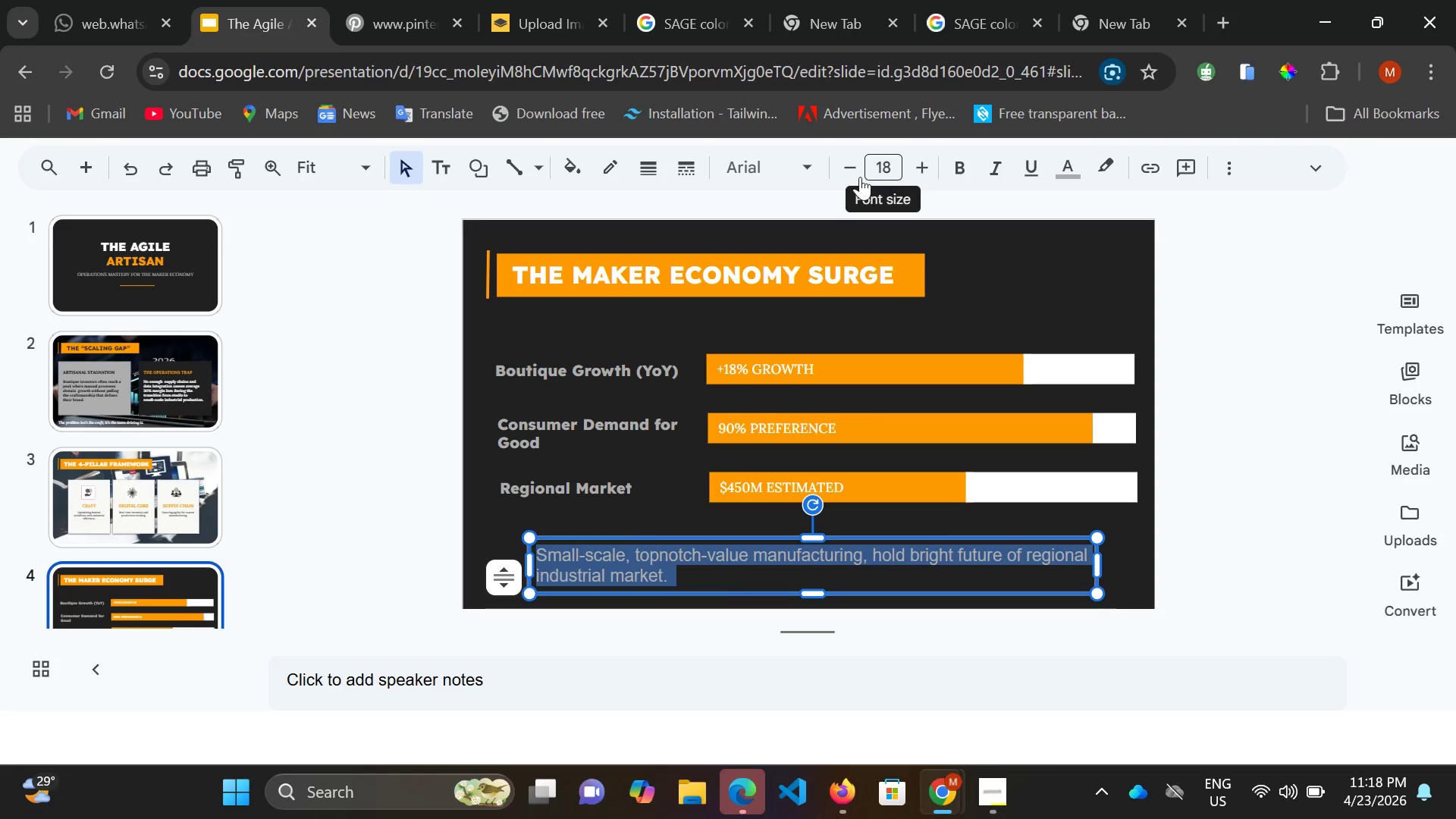 
left_click([846, 171])
 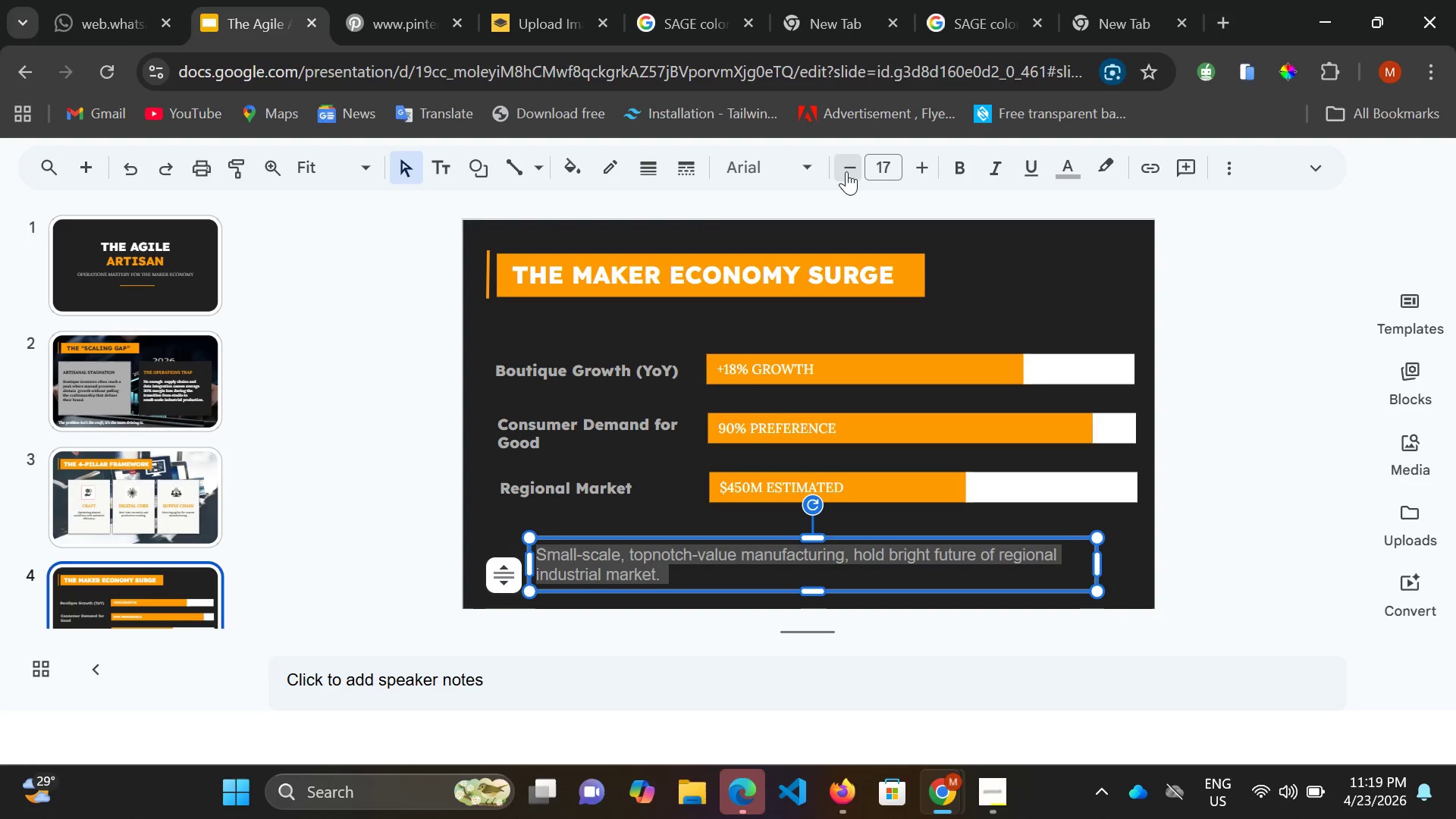 
left_click([846, 171])
 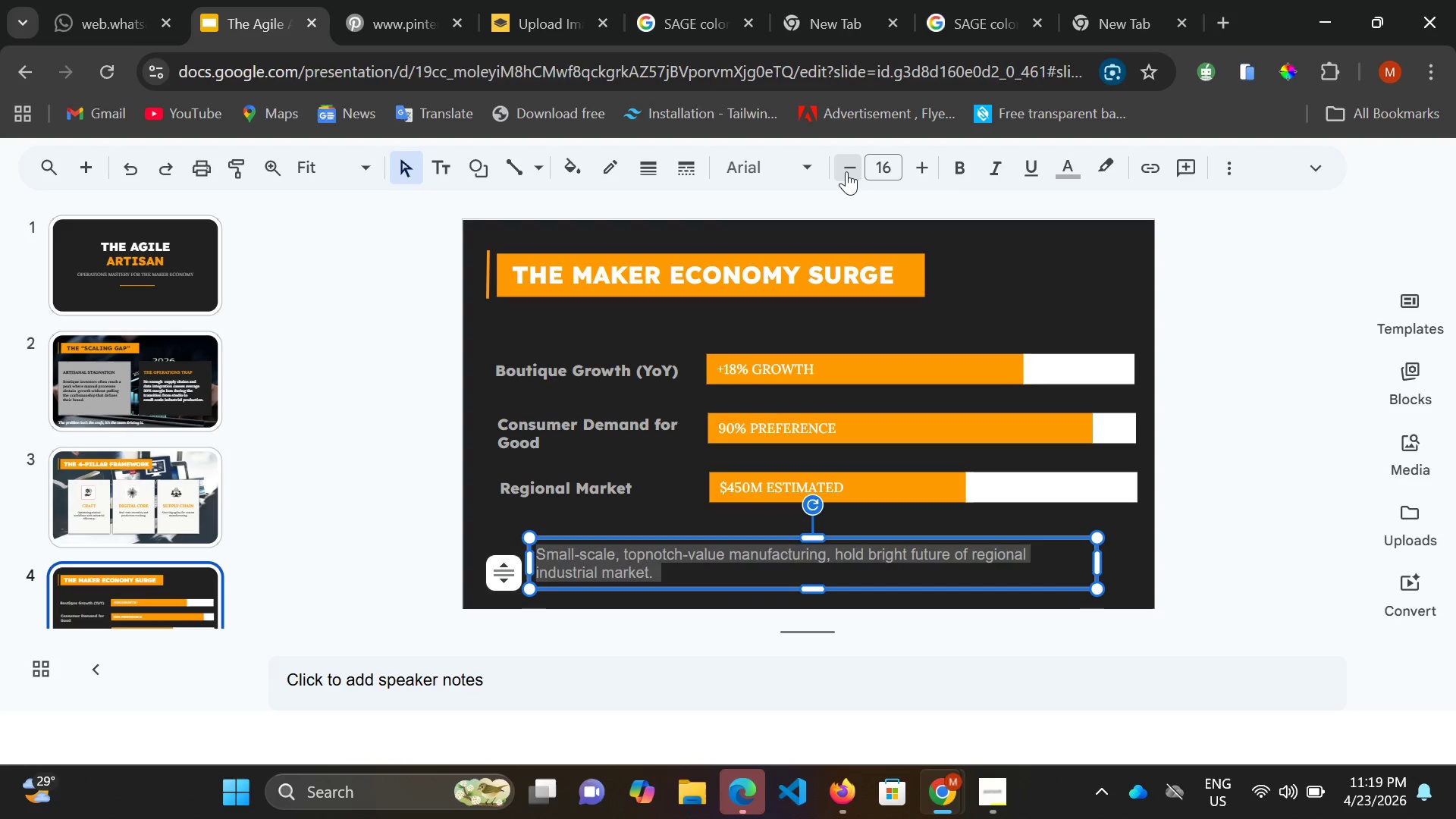 
left_click([846, 171])
 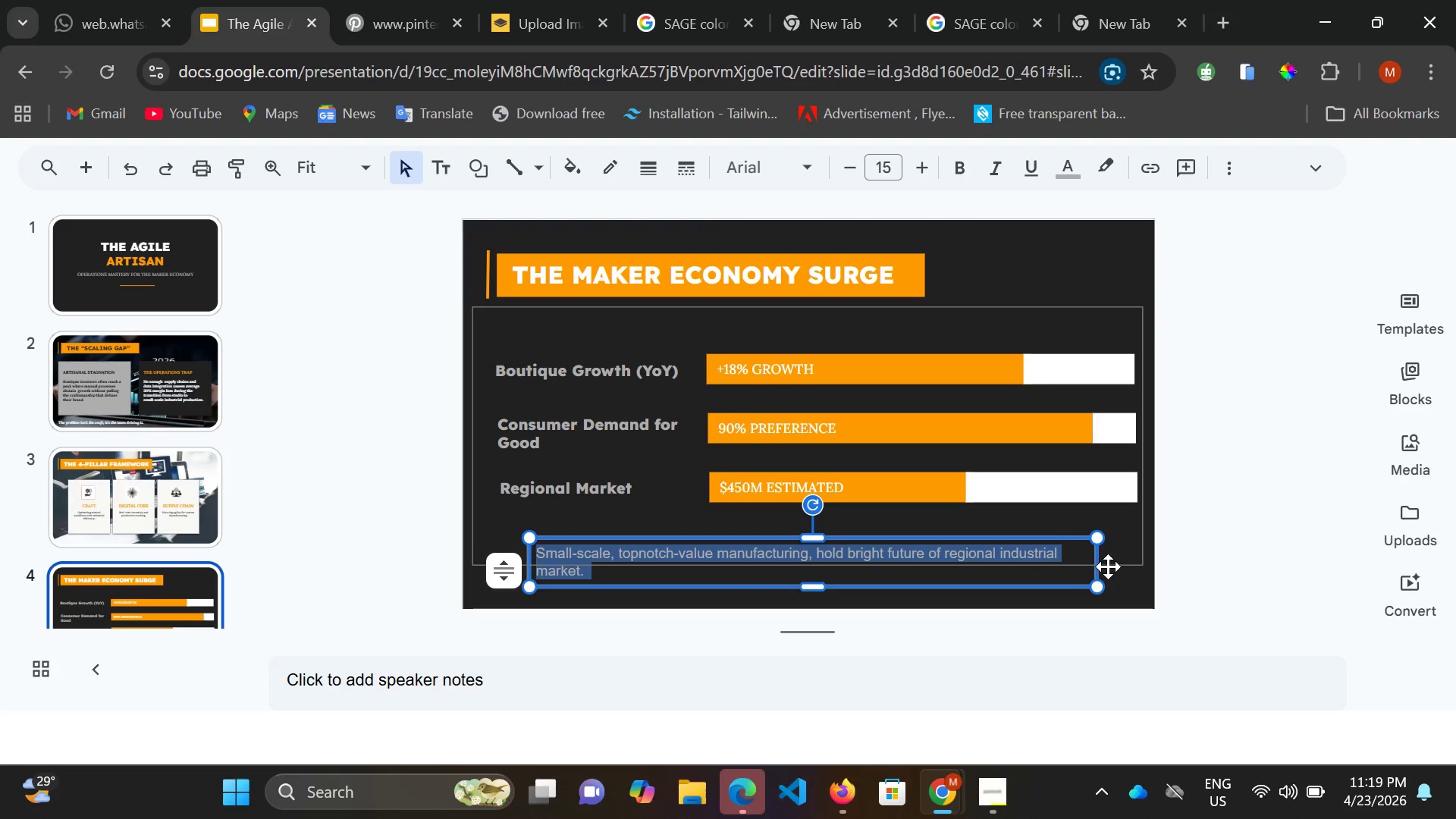 
left_click_drag(start_coordinate=[1094, 564], to_coordinate=[1116, 564])
 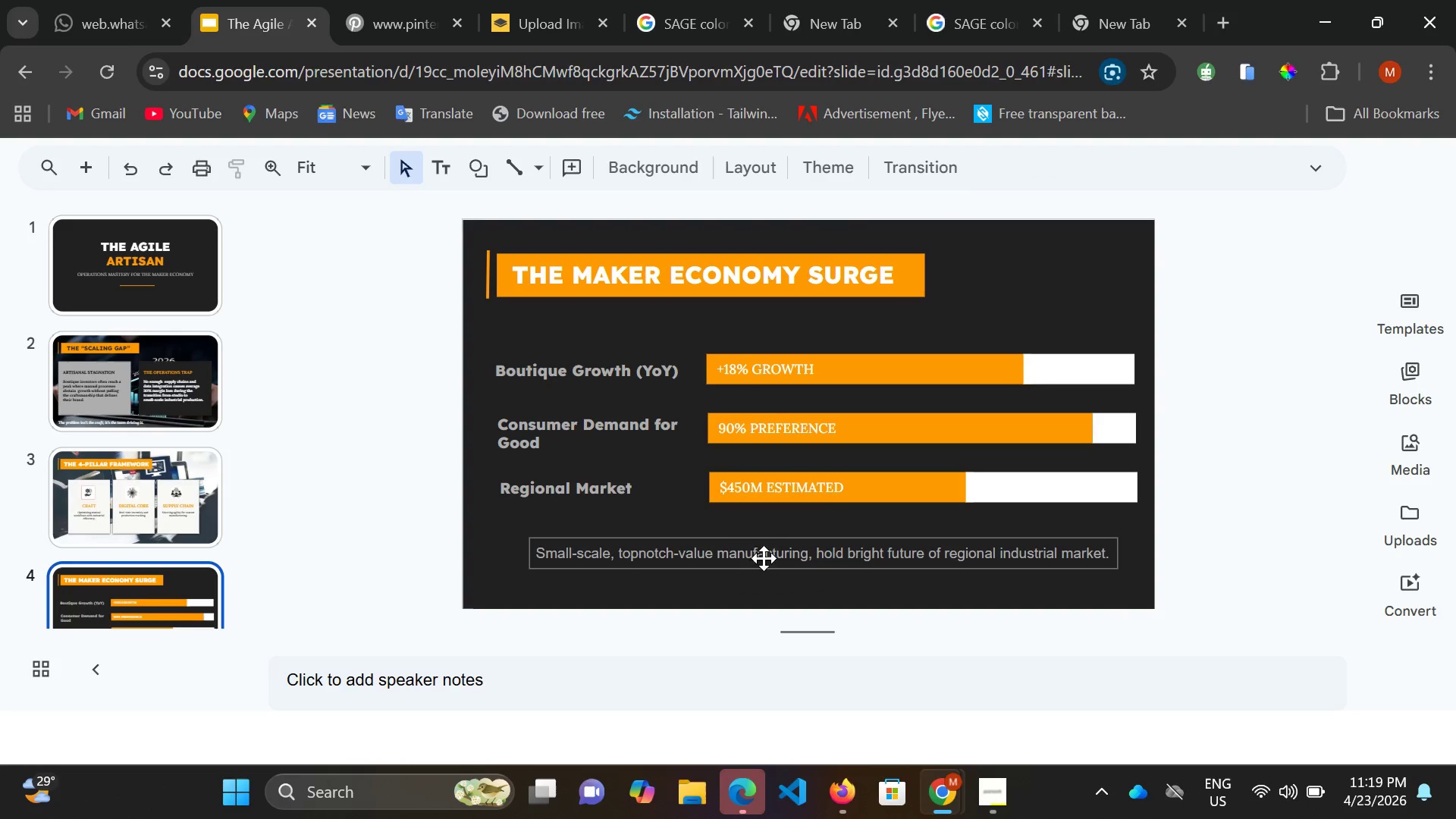 
key(Control+A)
 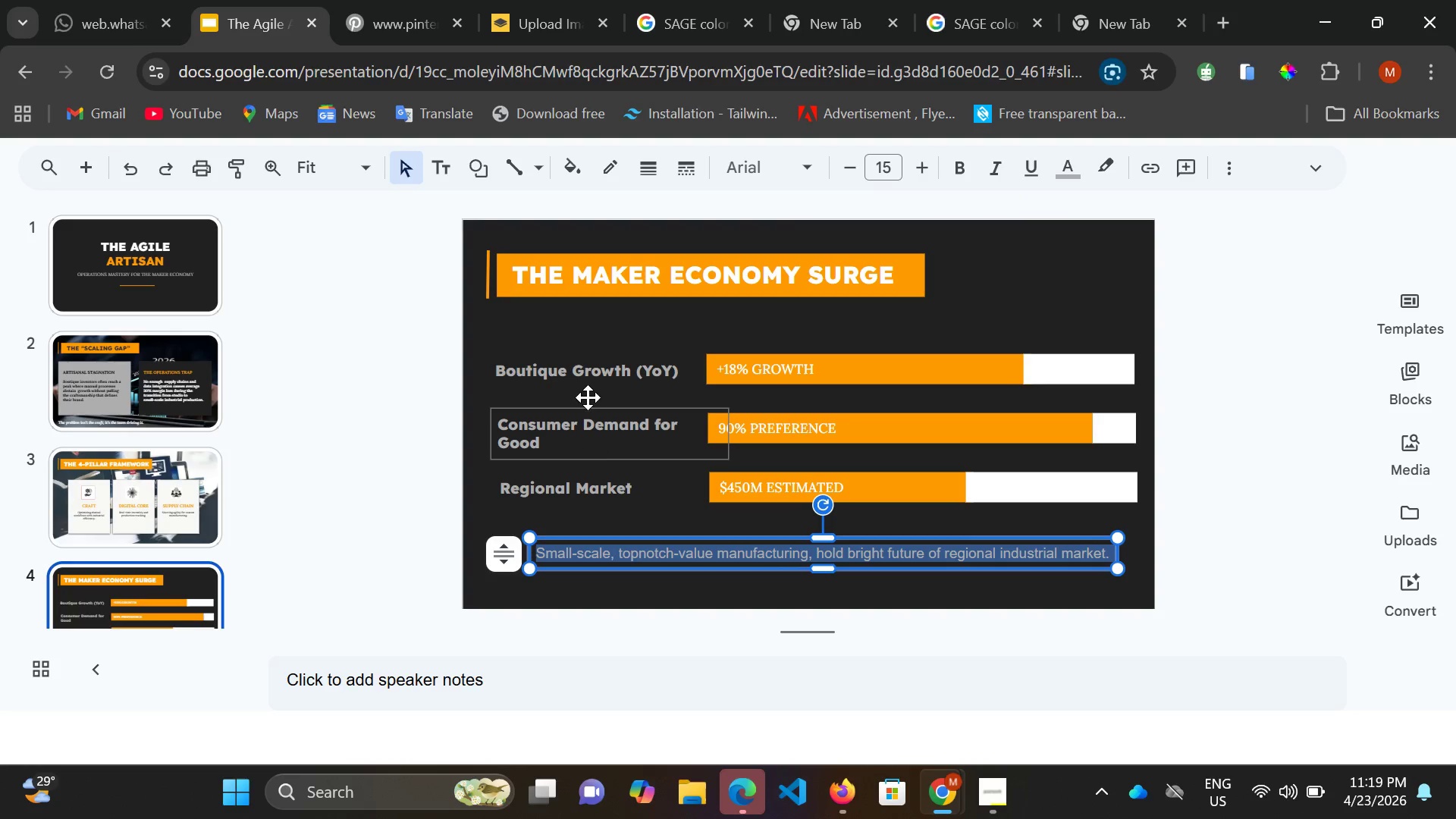 
left_click([576, 425])
 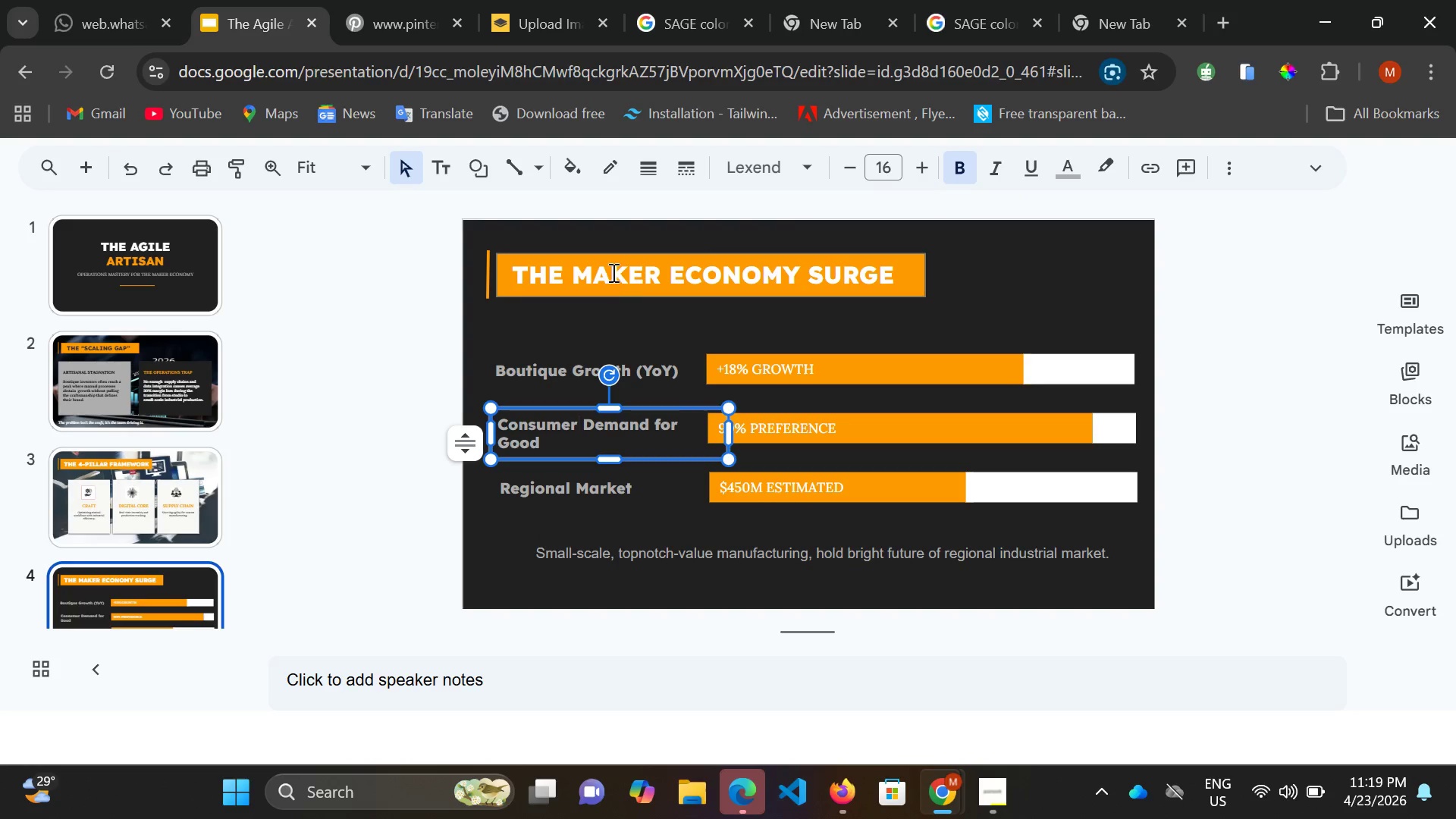 
left_click([613, 268])
 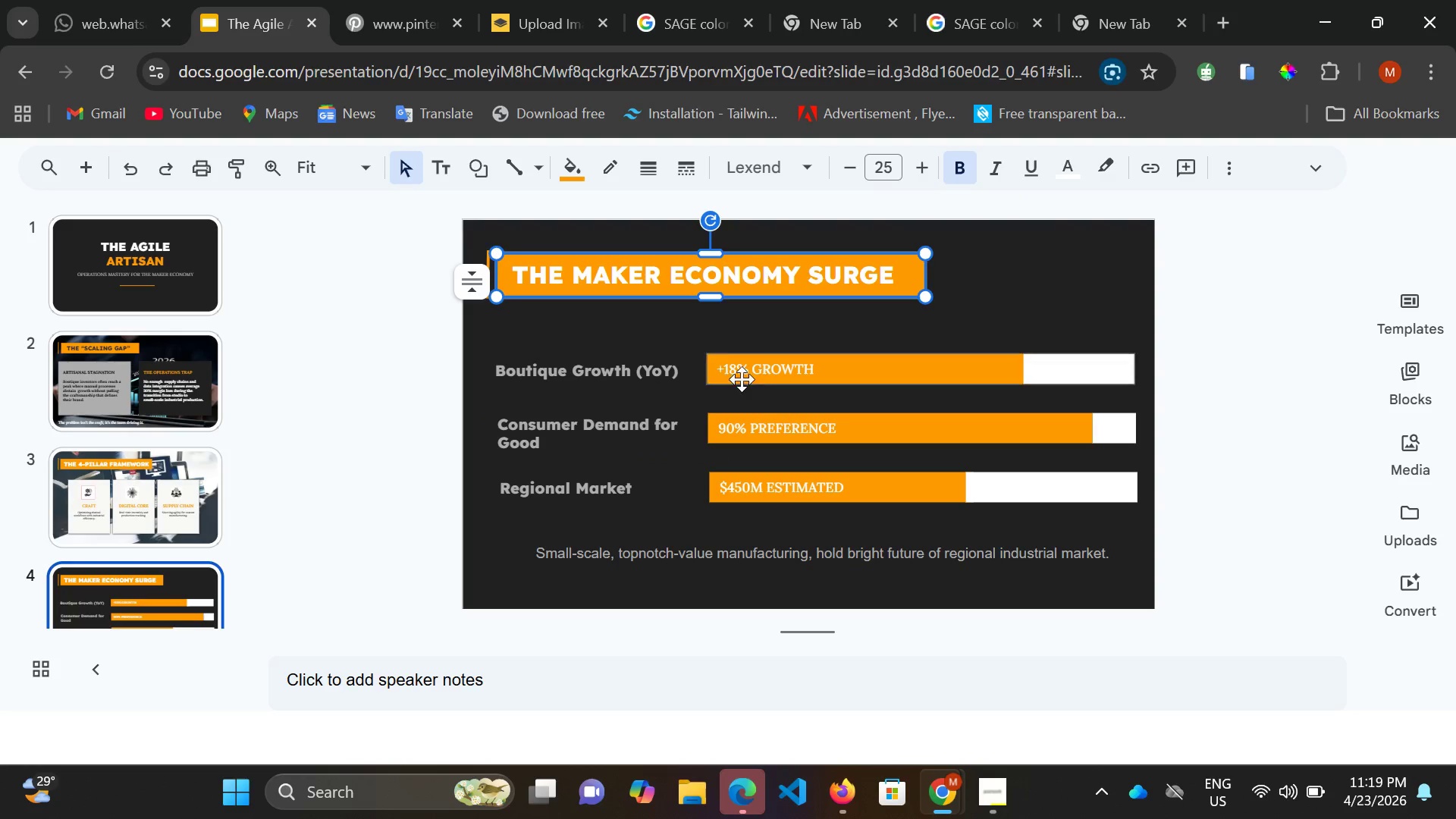 
left_click([750, 373])
 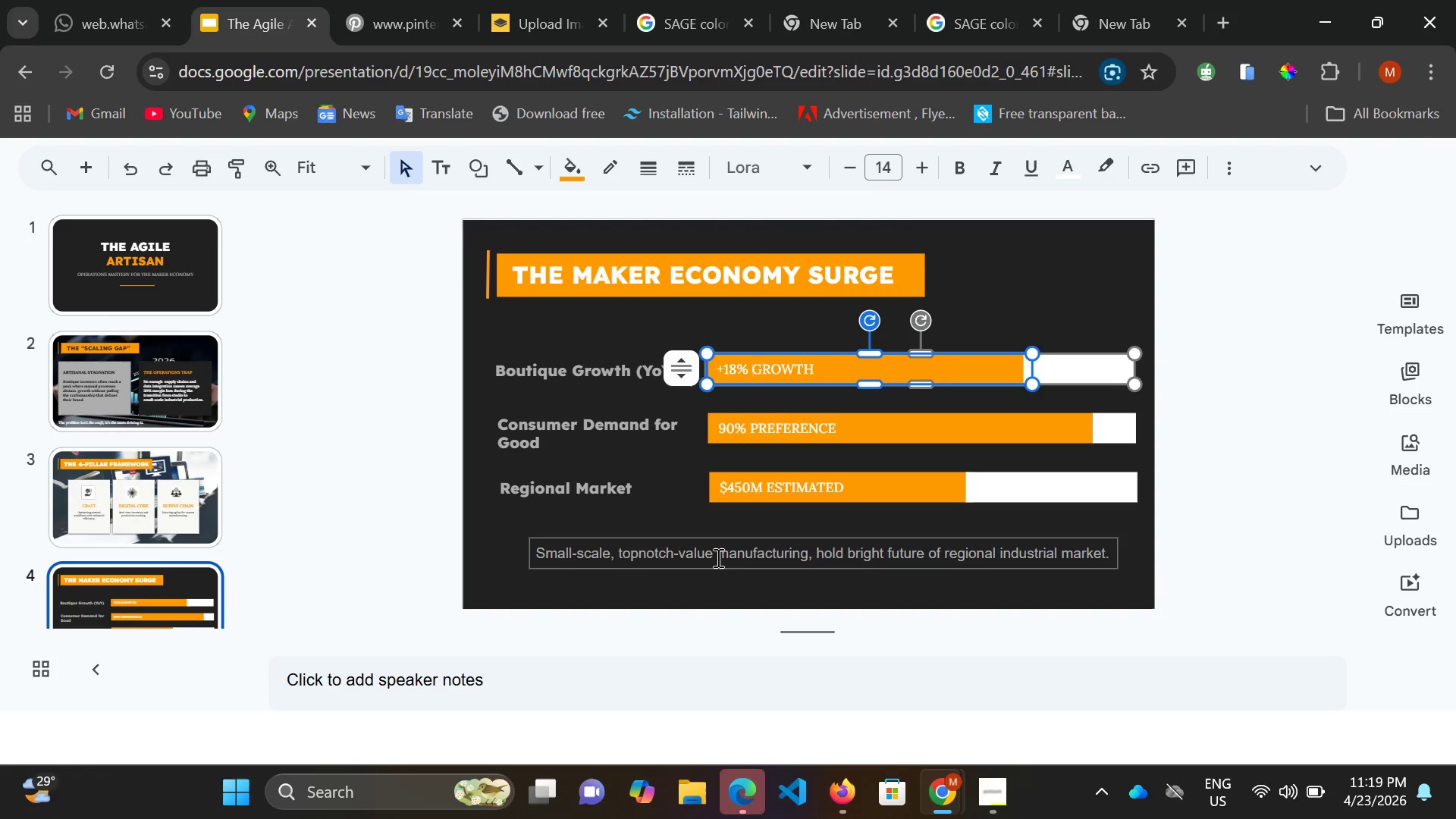 
left_click([717, 557])
 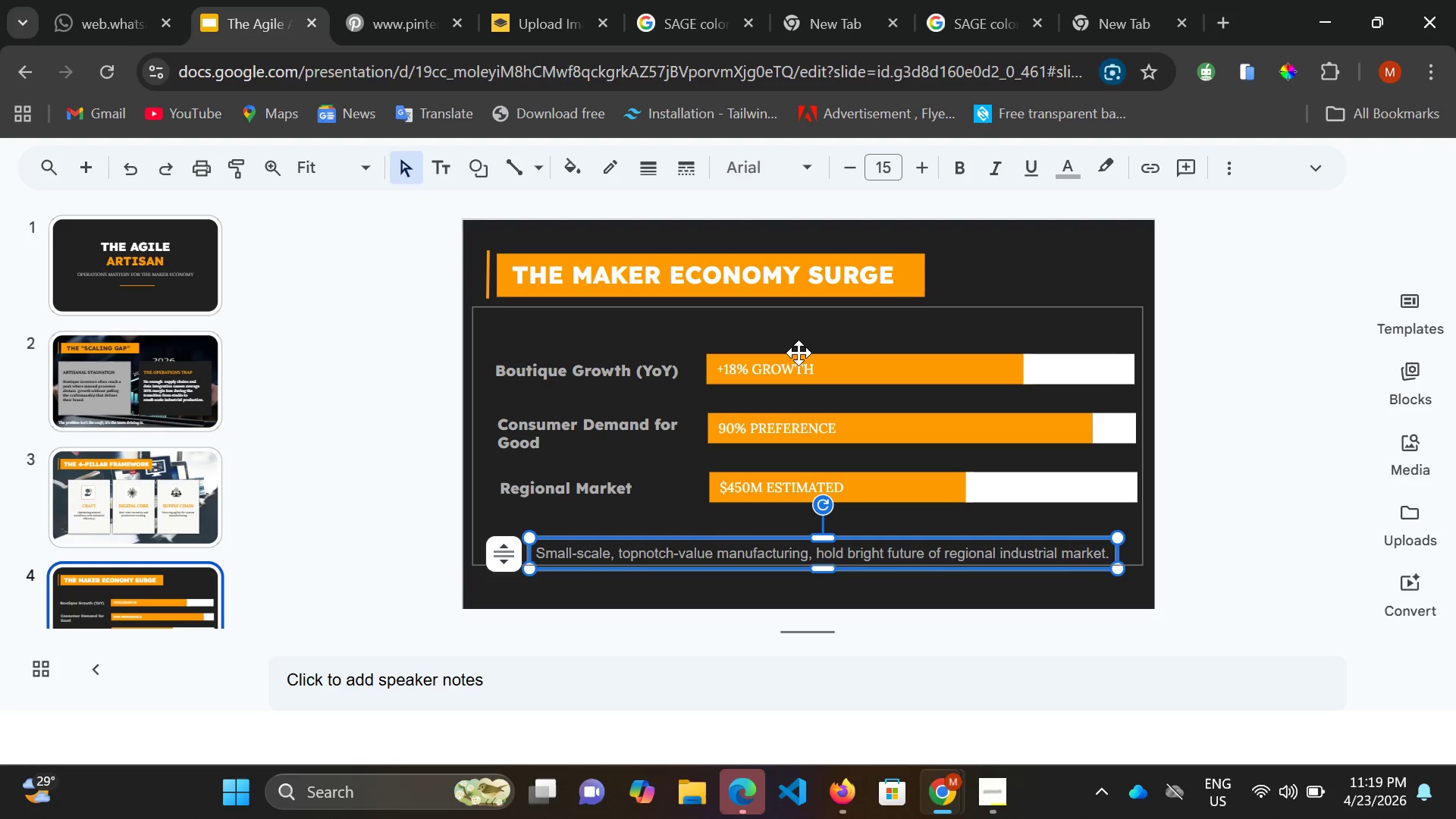 
key(Control+A)
 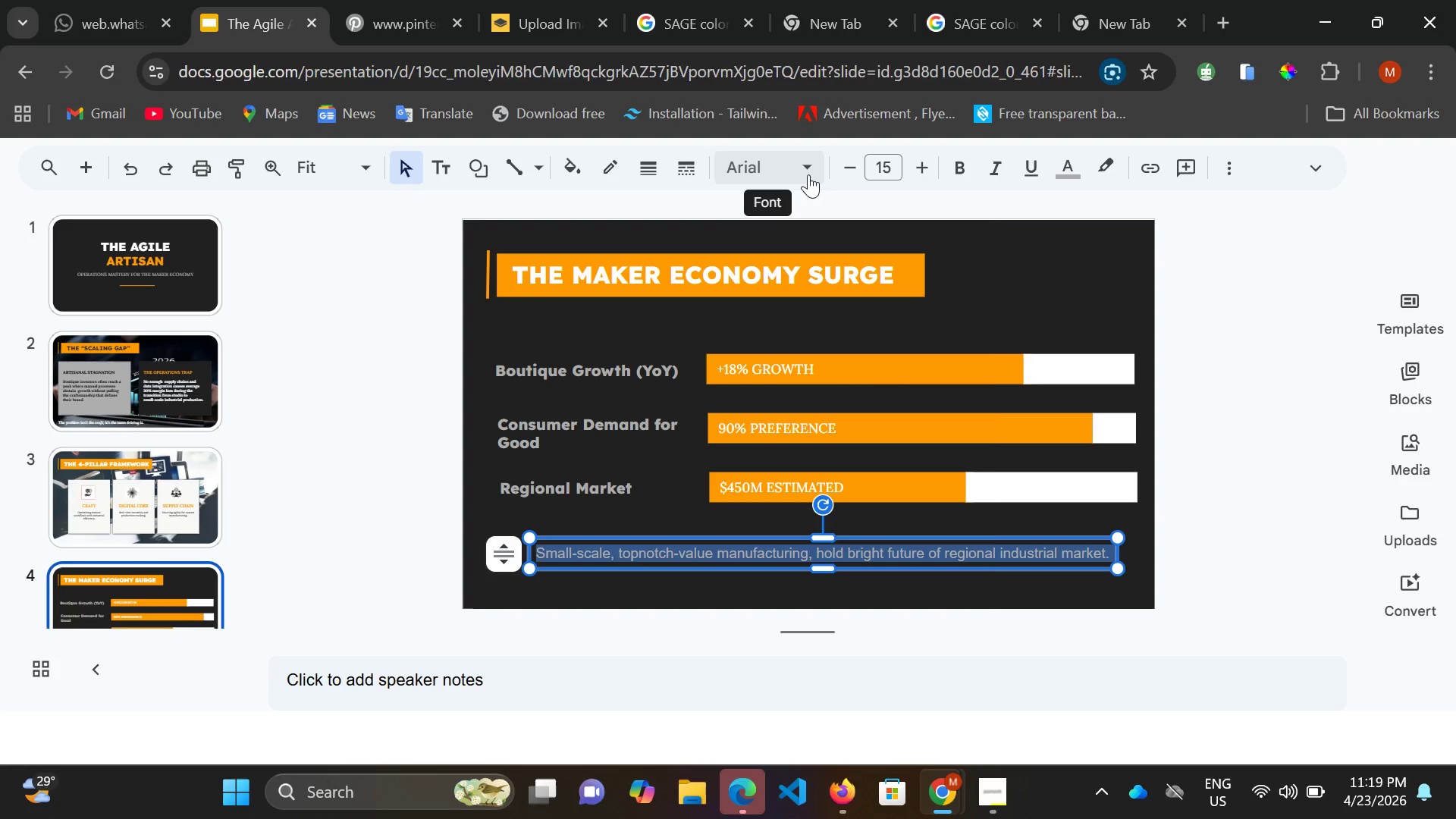 
left_click([808, 174])
 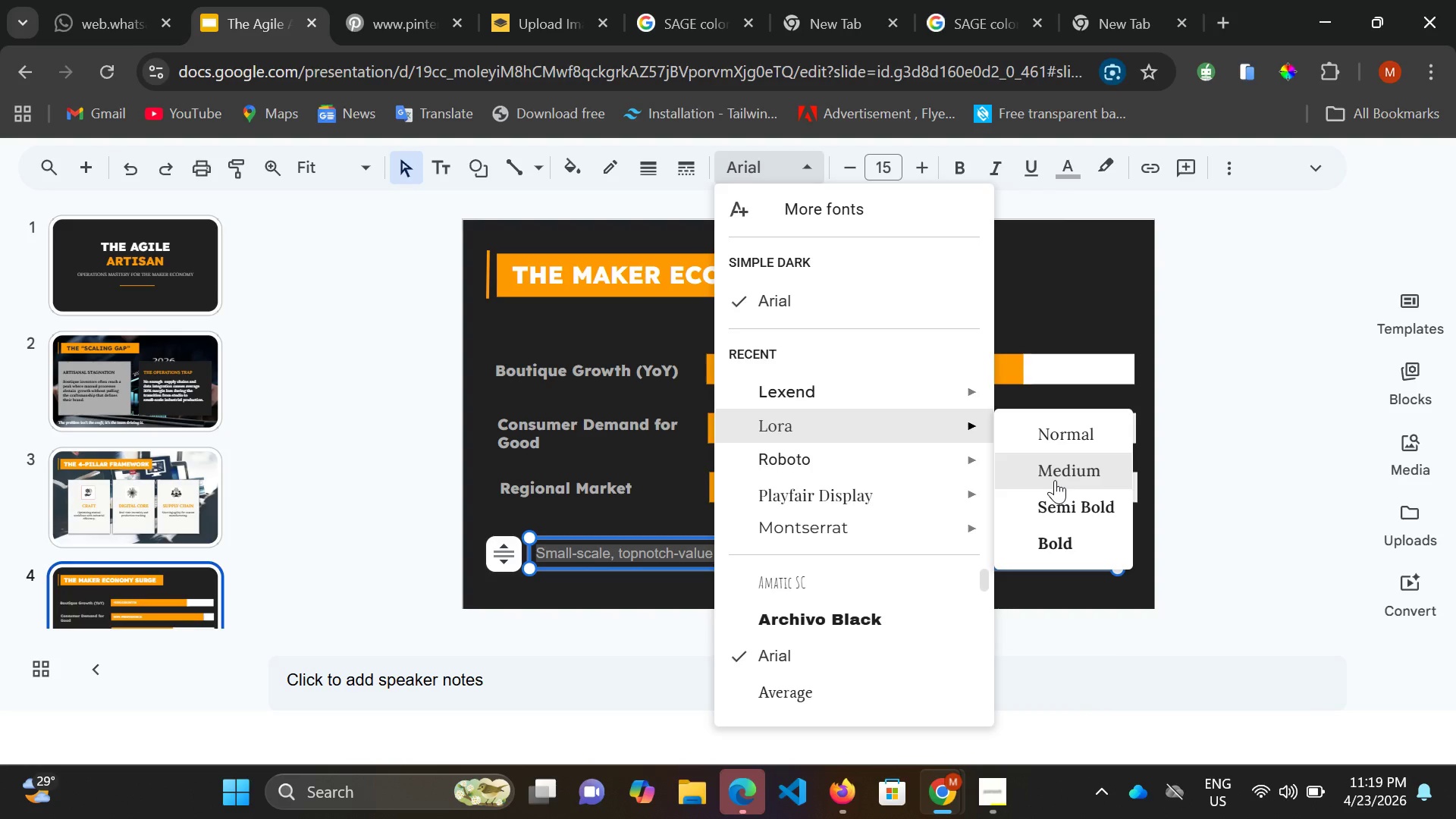 
left_click([1055, 480])
 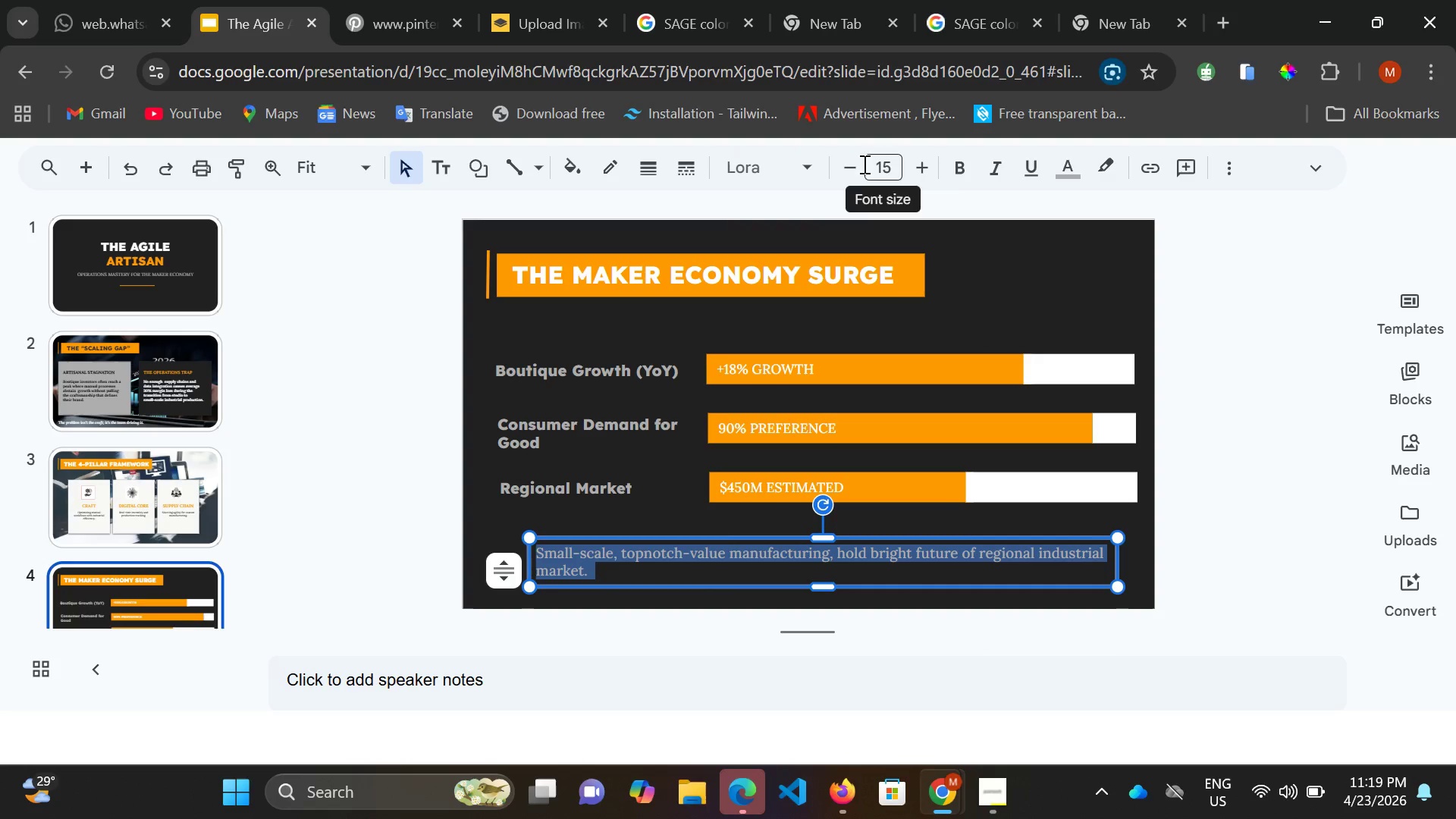 
left_click([857, 164])
 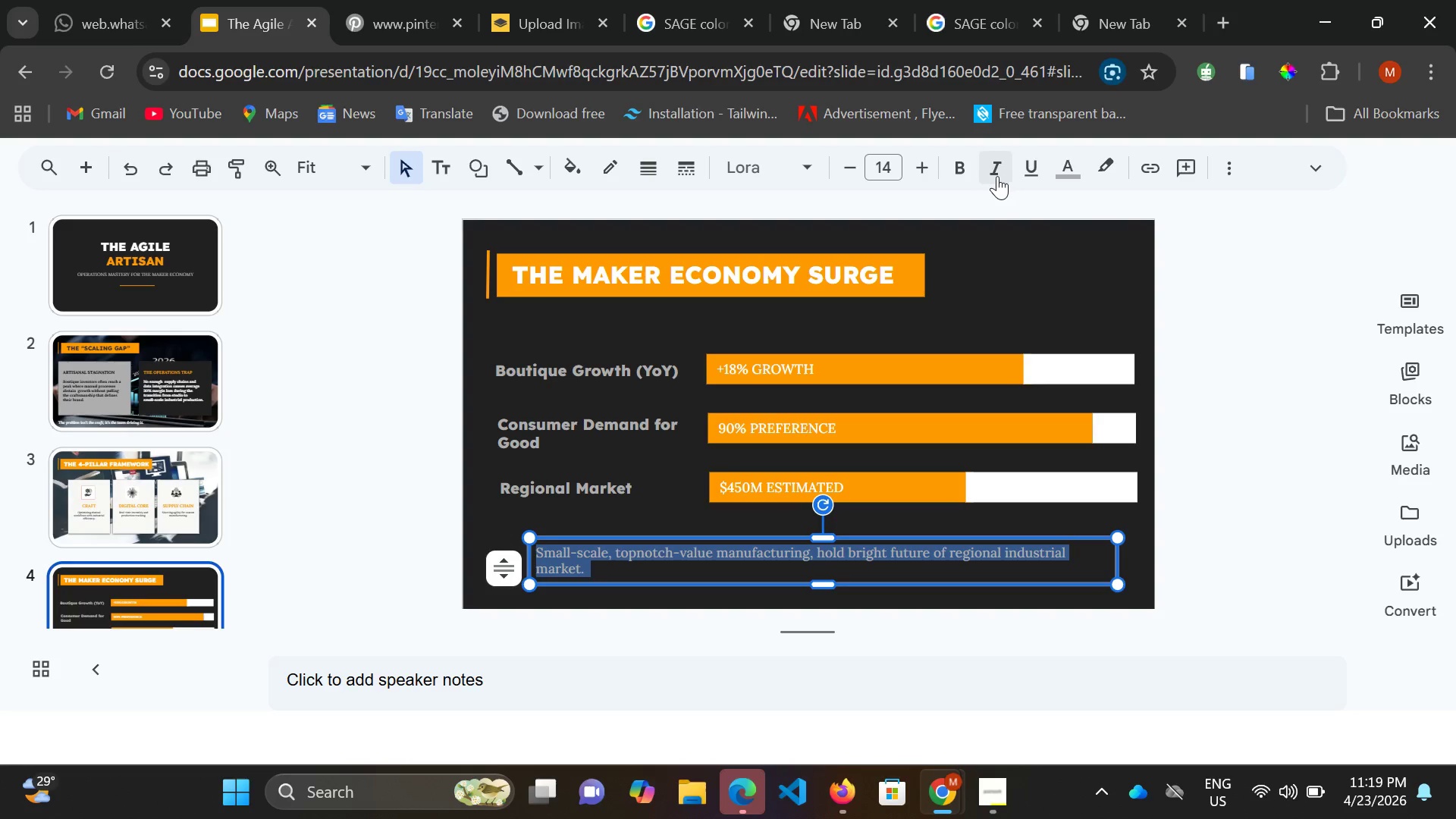 
left_click([996, 176])
 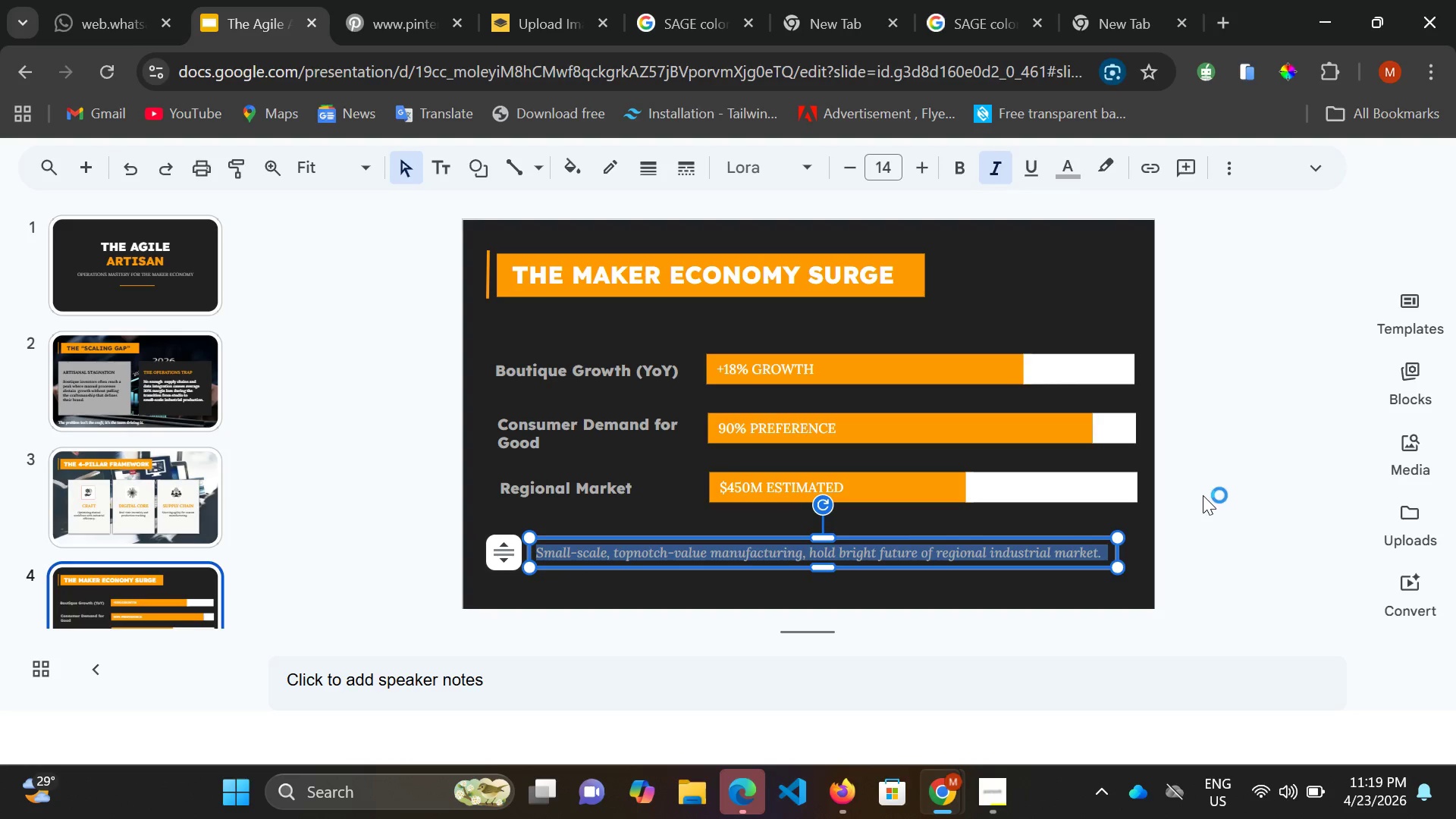 
left_click([1203, 495])
 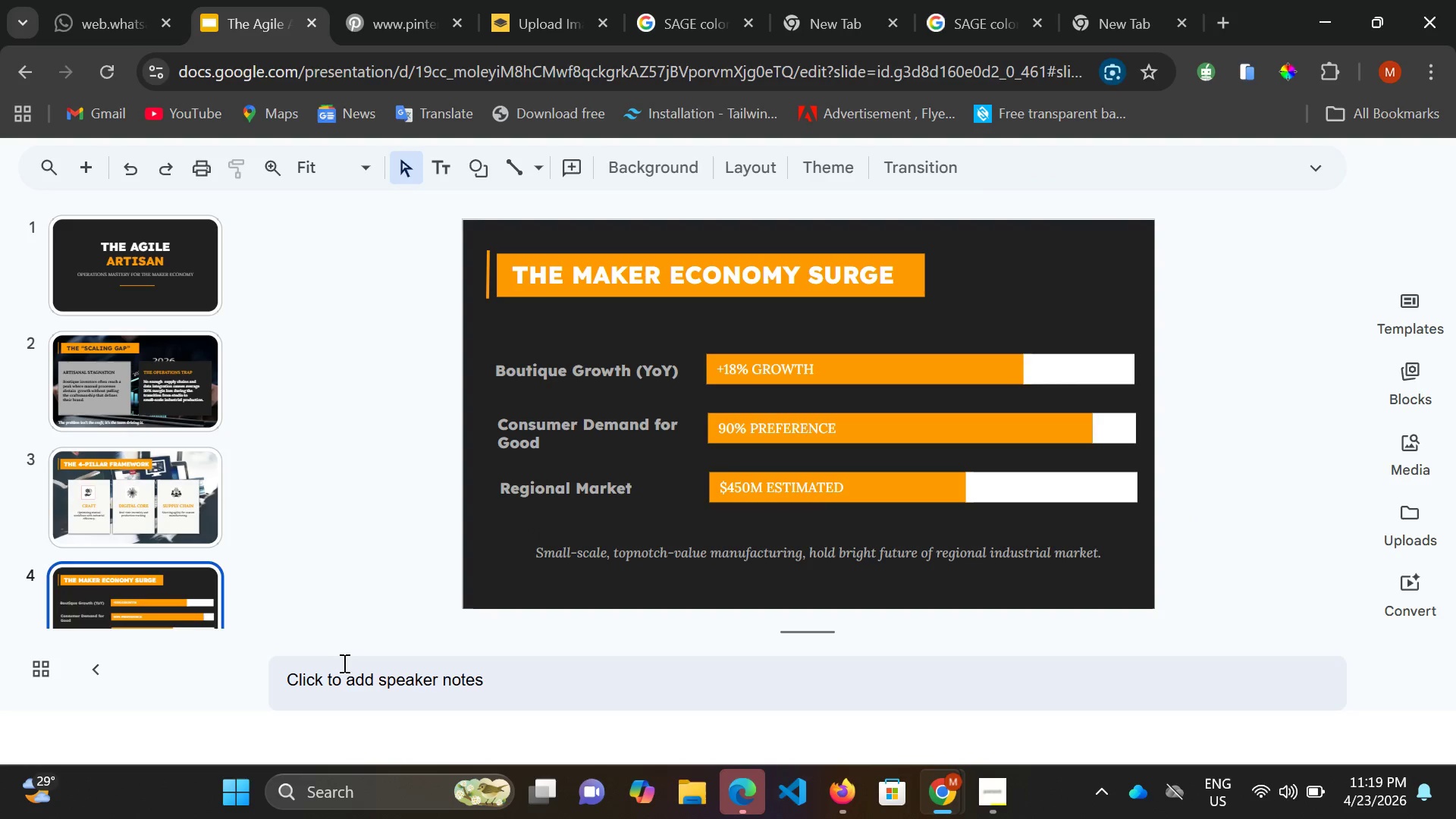 
wait(8.09)
 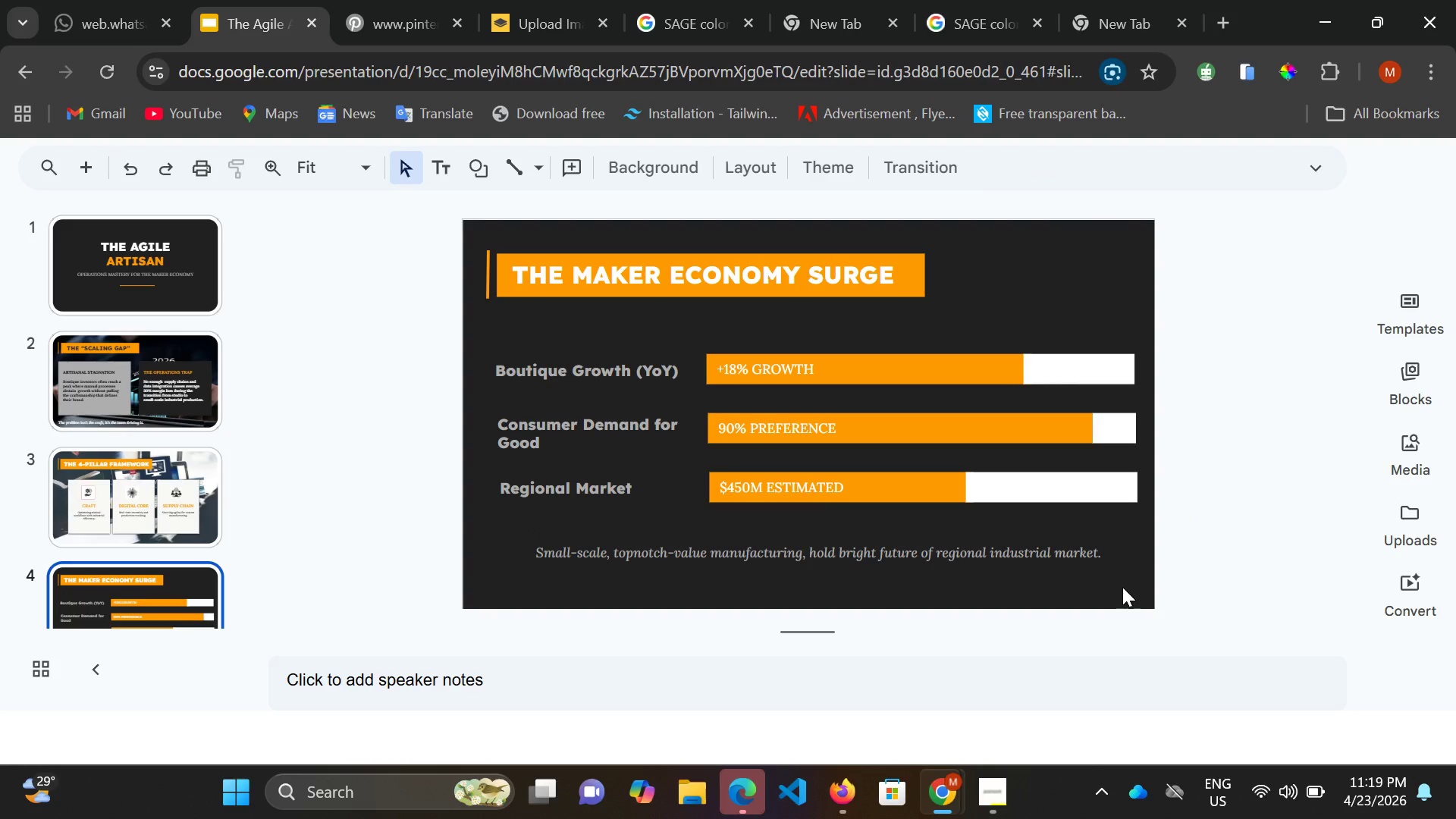 
key(Shift+M)
 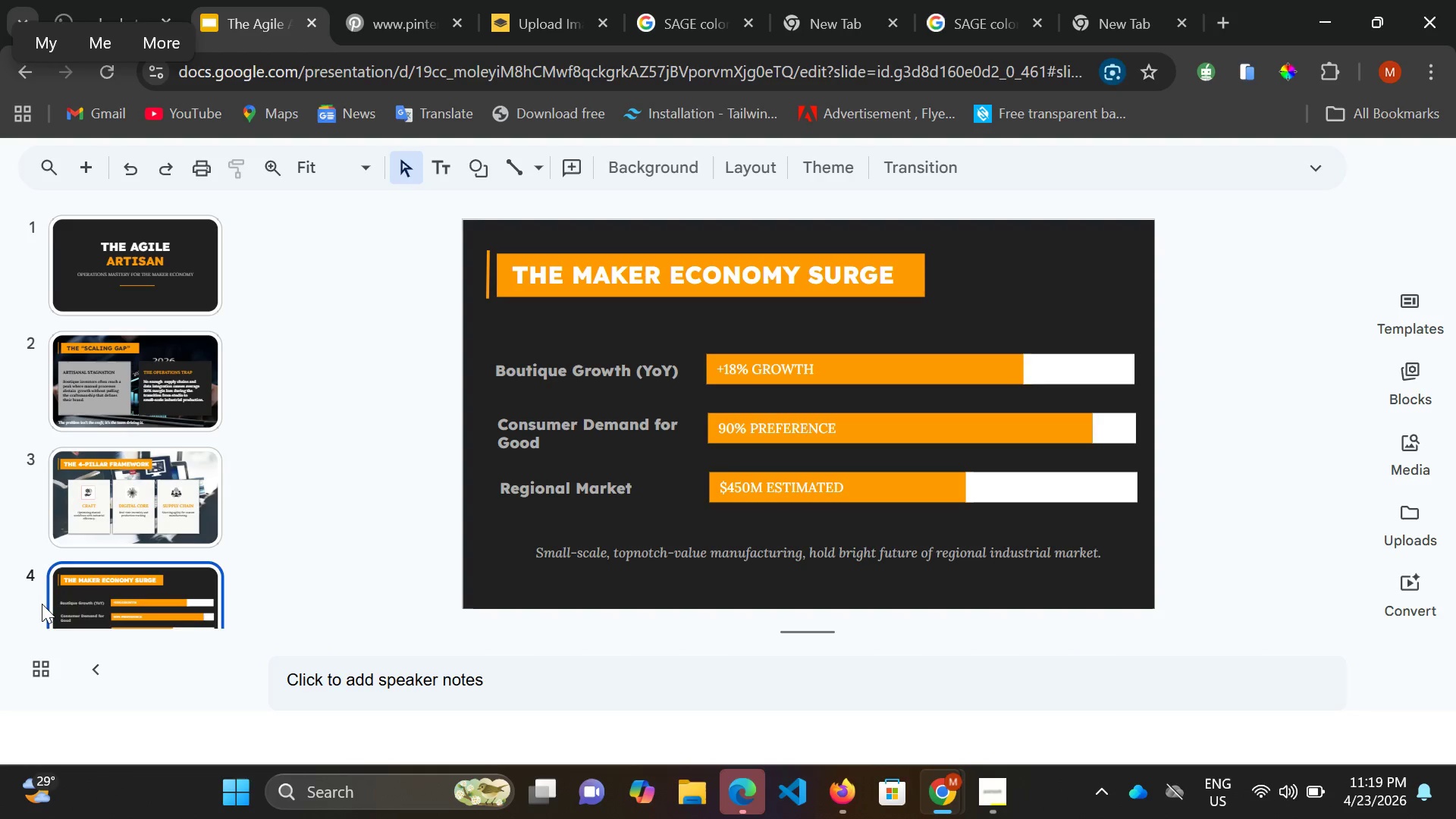 
scroll: coordinate [249, 324], scroll_direction: down, amount: 3.0
 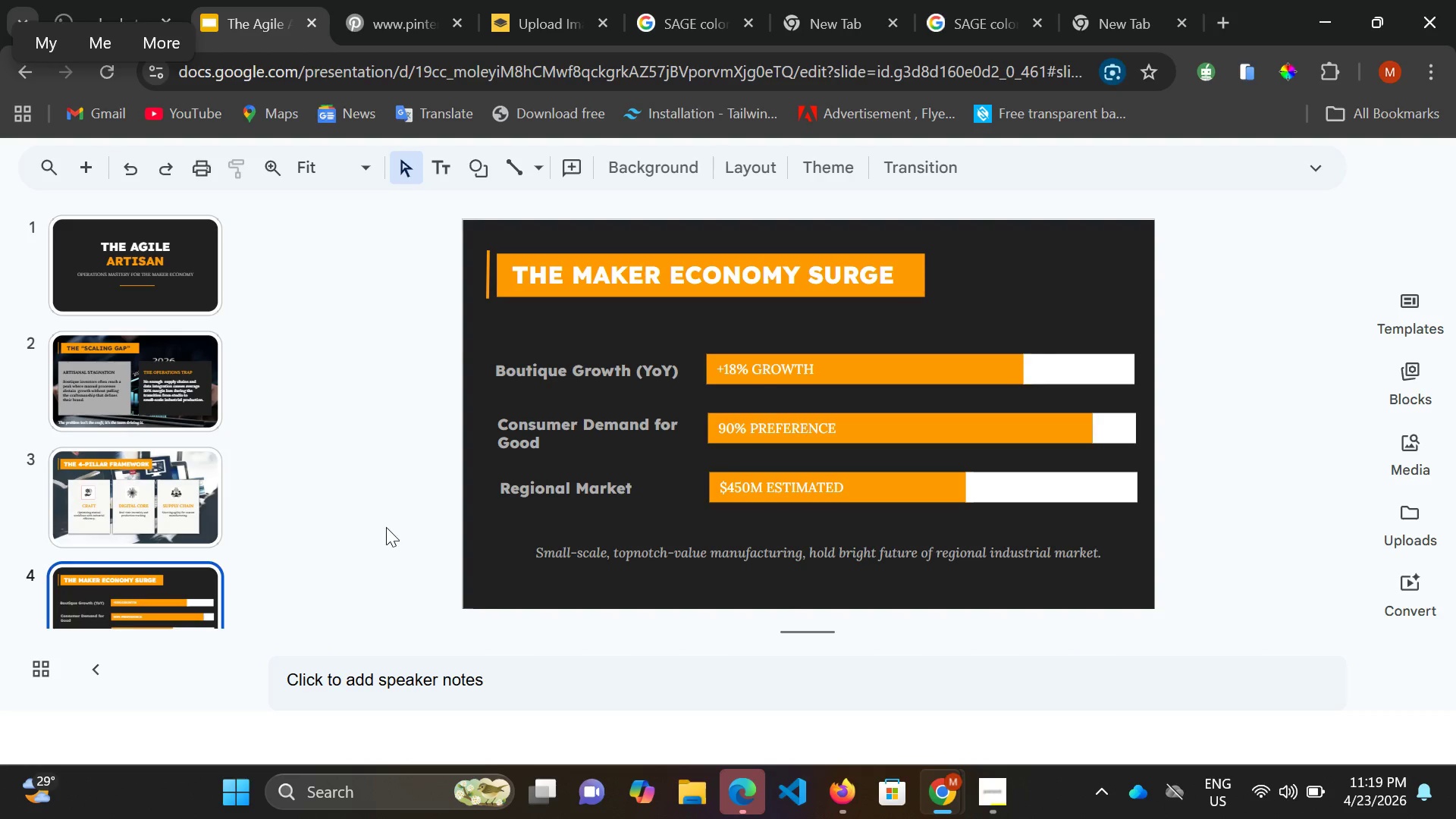 
scroll: coordinate [386, 527], scroll_direction: up, amount: 4.0
 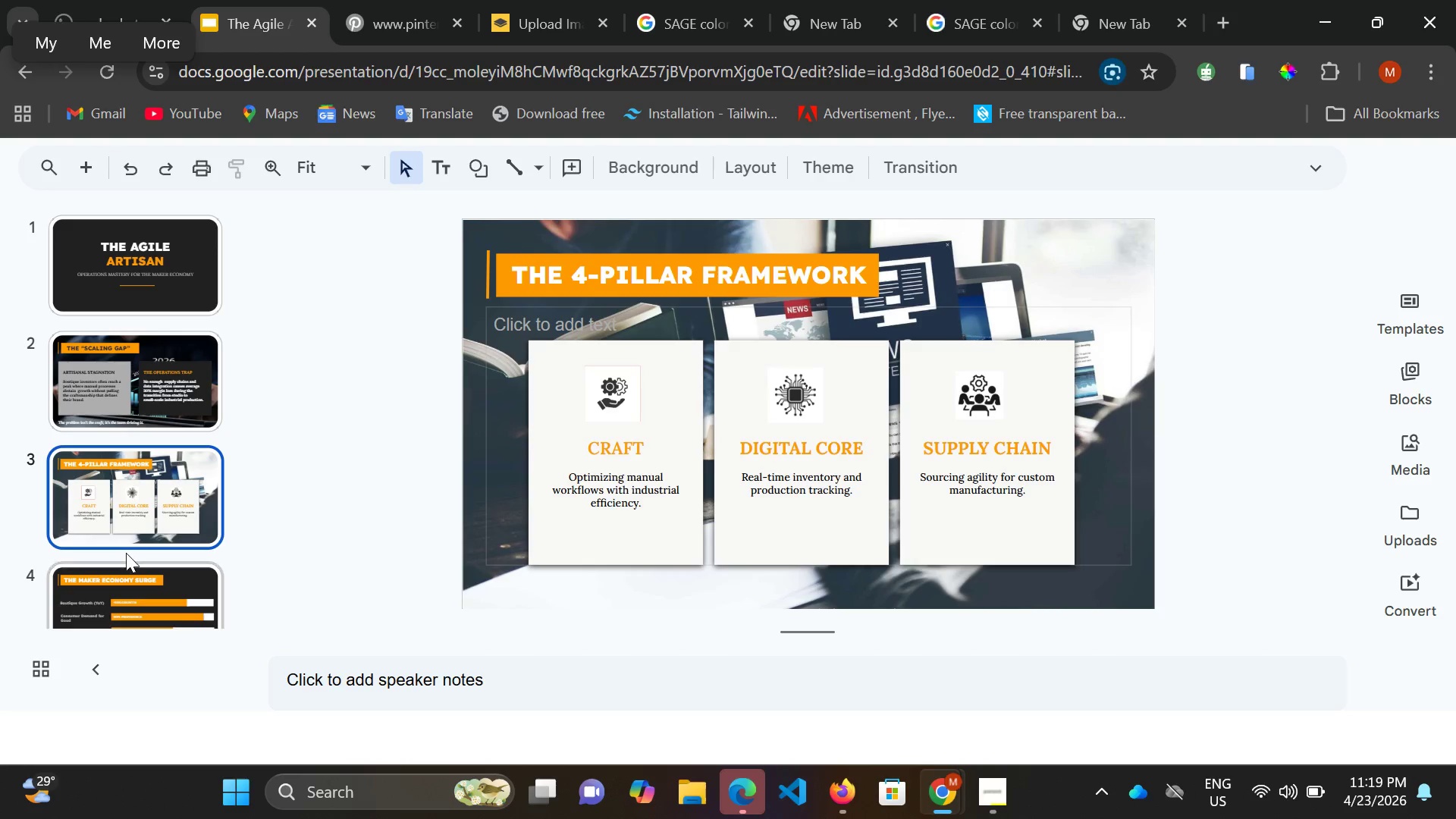 
scroll: coordinate [156, 604], scroll_direction: down, amount: 8.0
 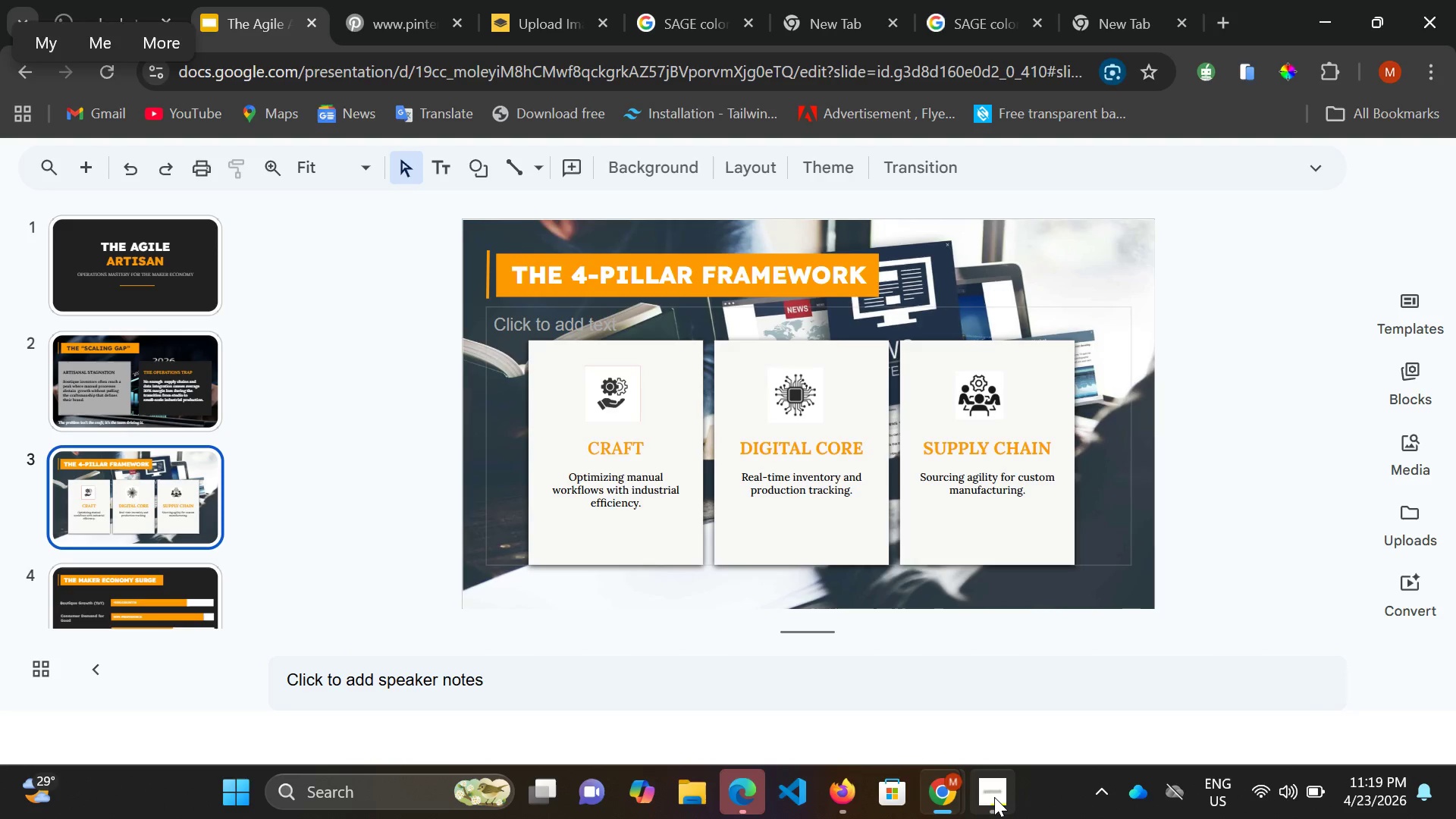 
left_click([994, 797])